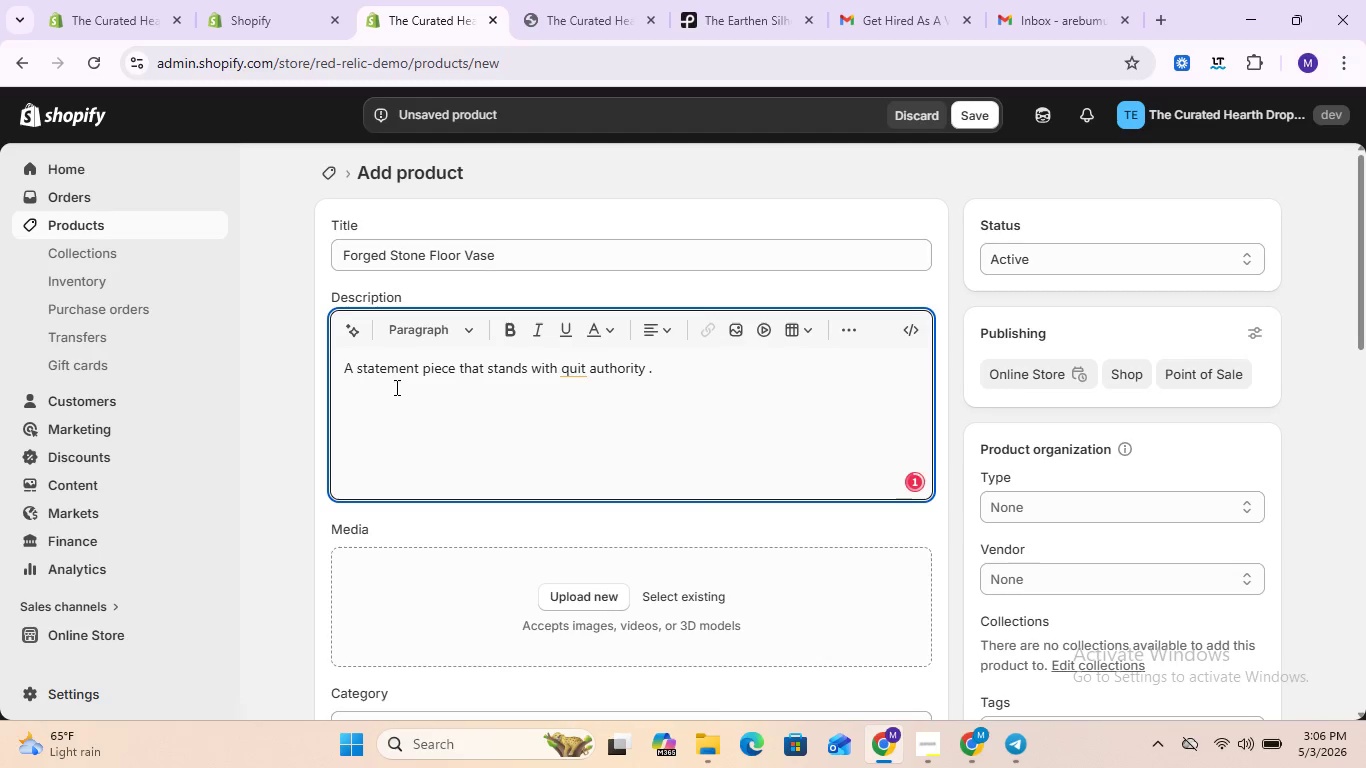 
key(Backspace)
 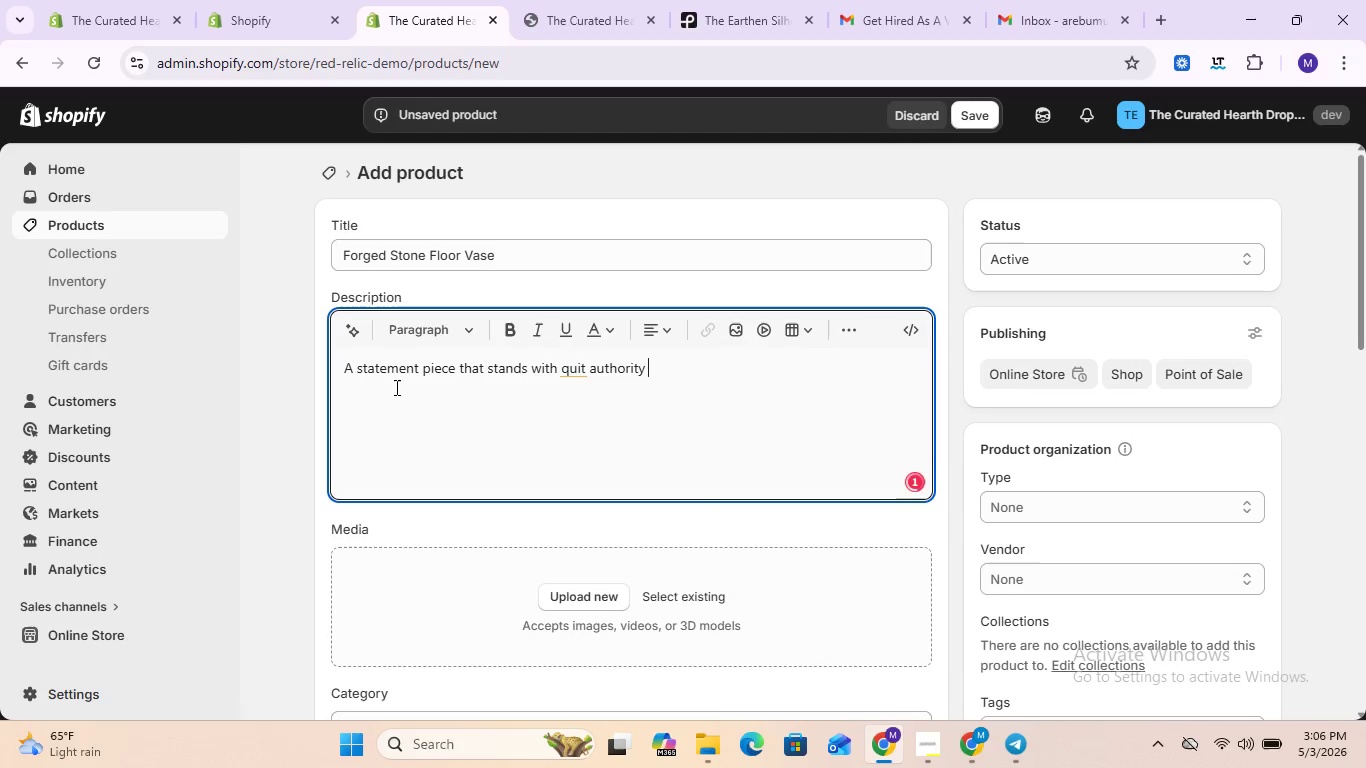 
key(Backspace)
 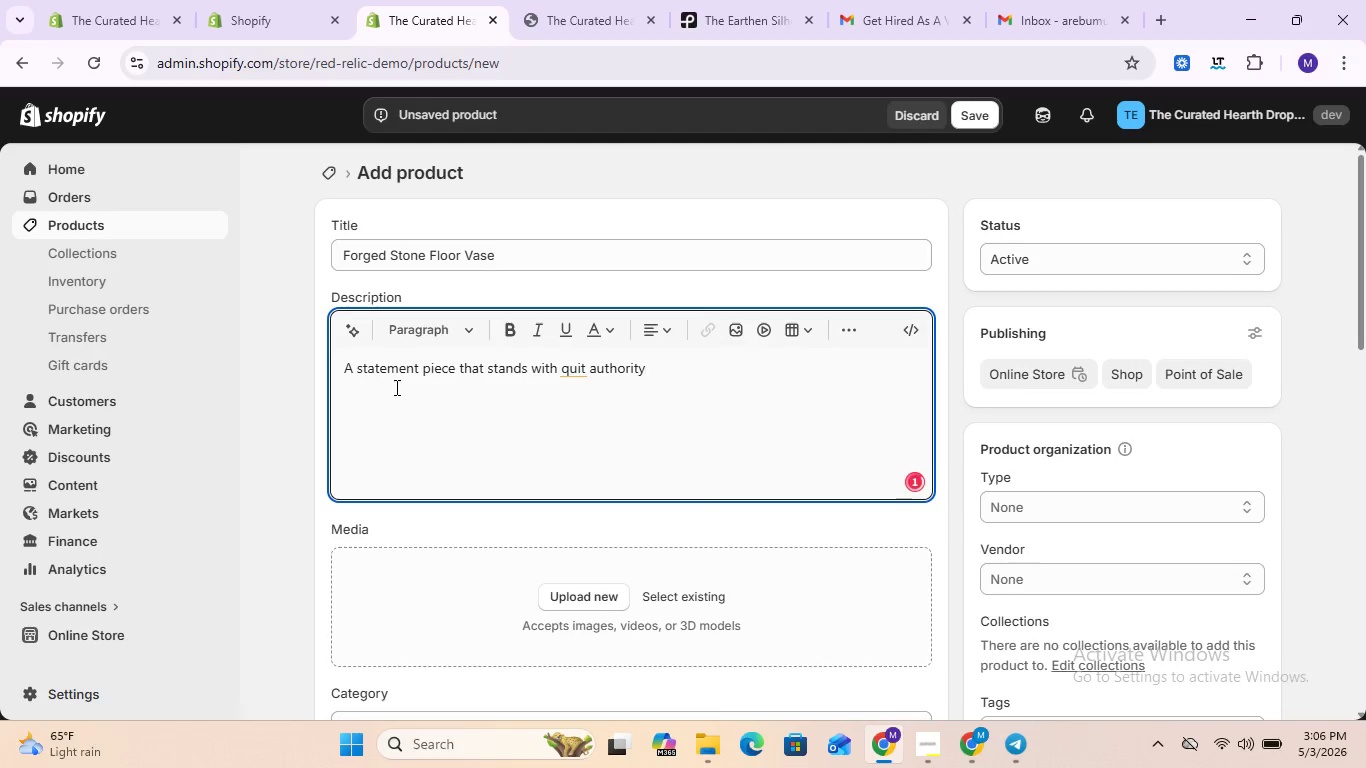 
key(Period)
 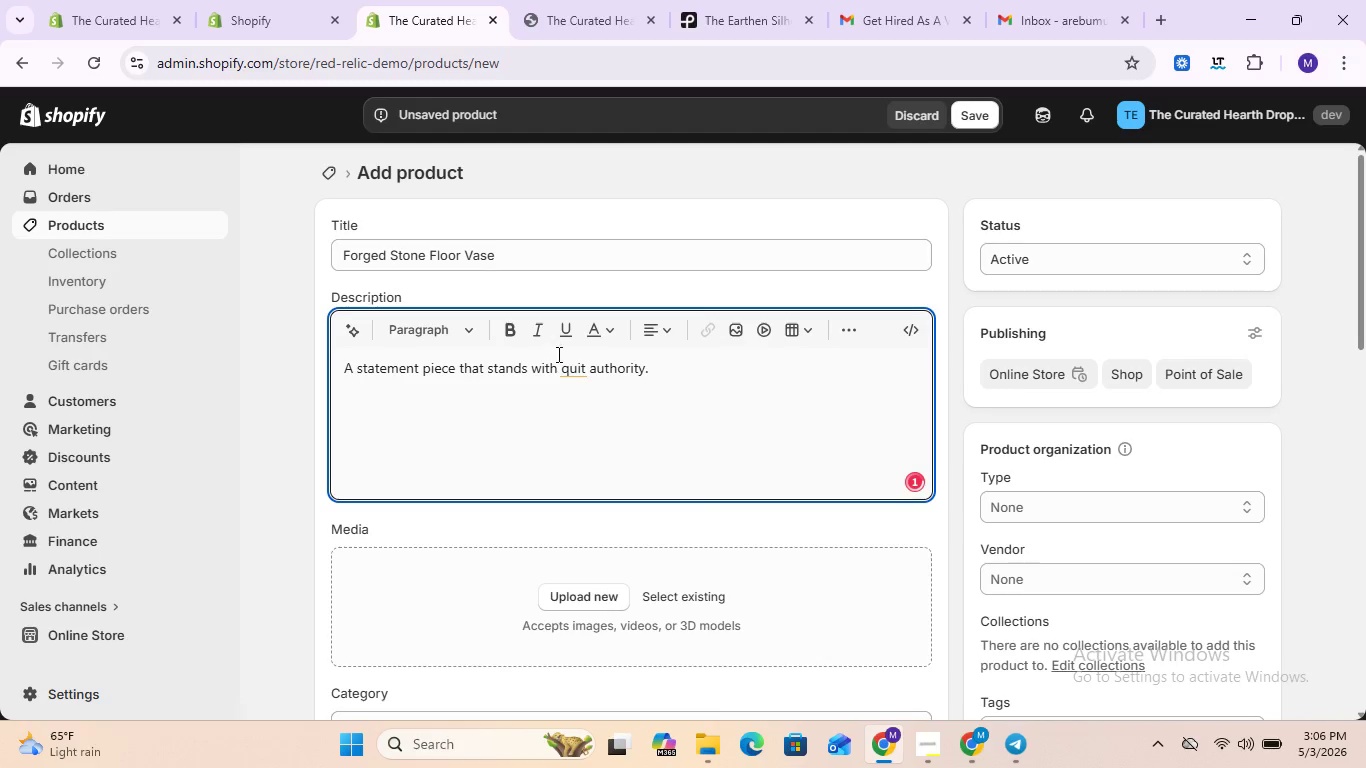 
left_click([579, 370])
 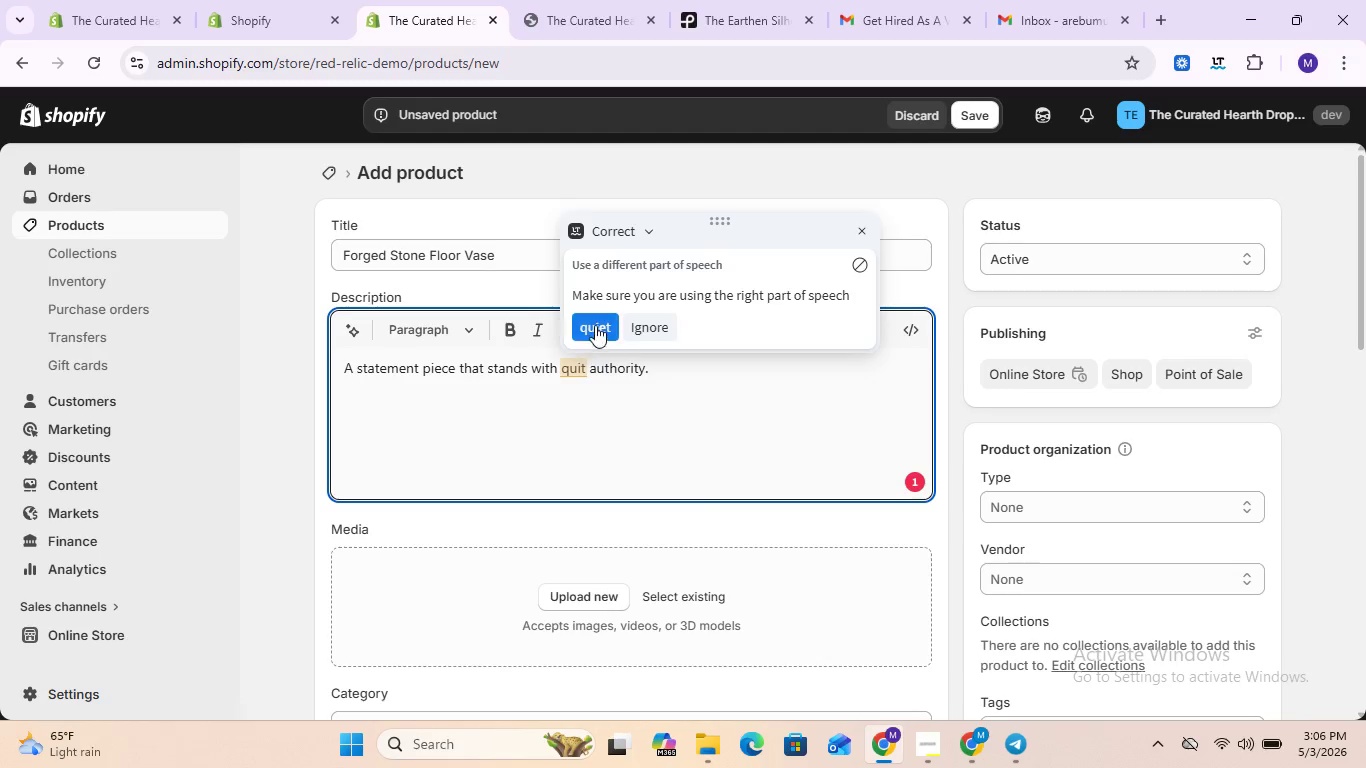 
left_click([595, 324])
 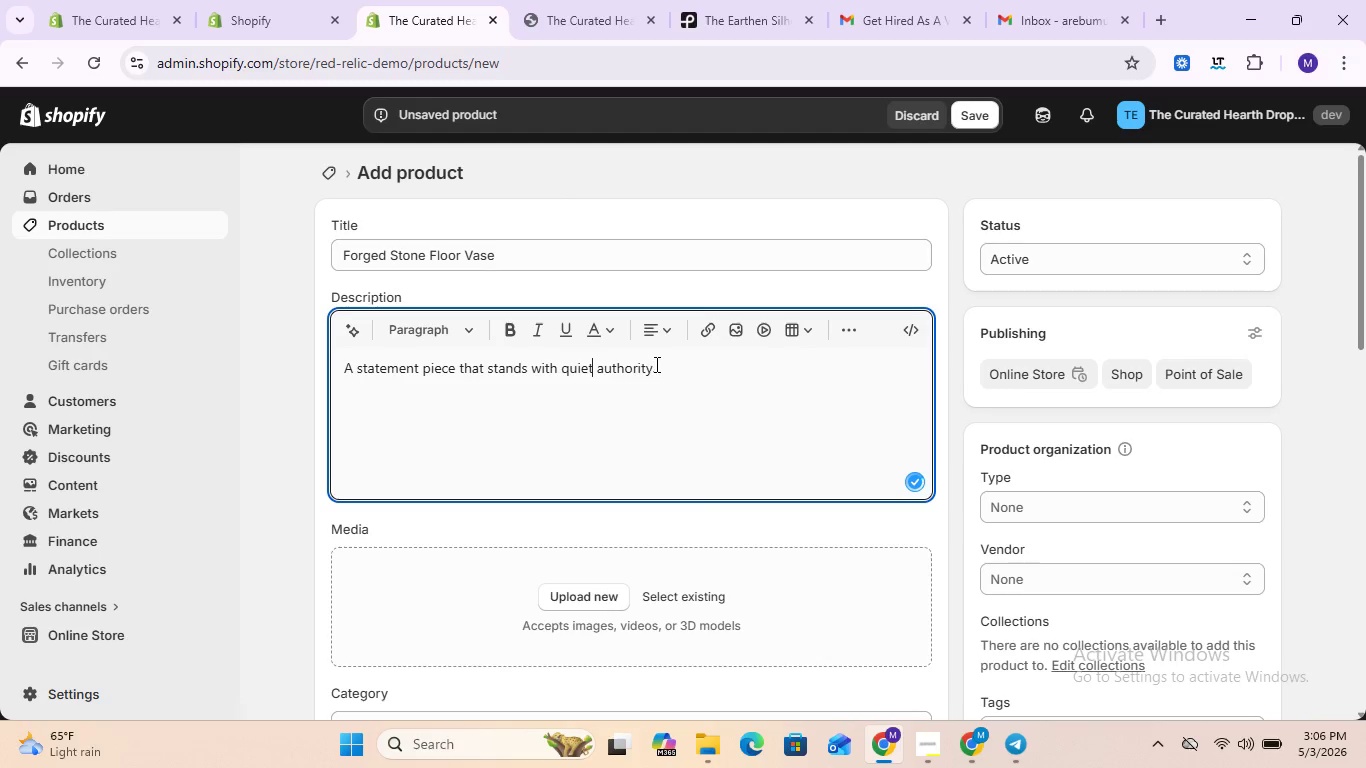 
left_click([658, 364])
 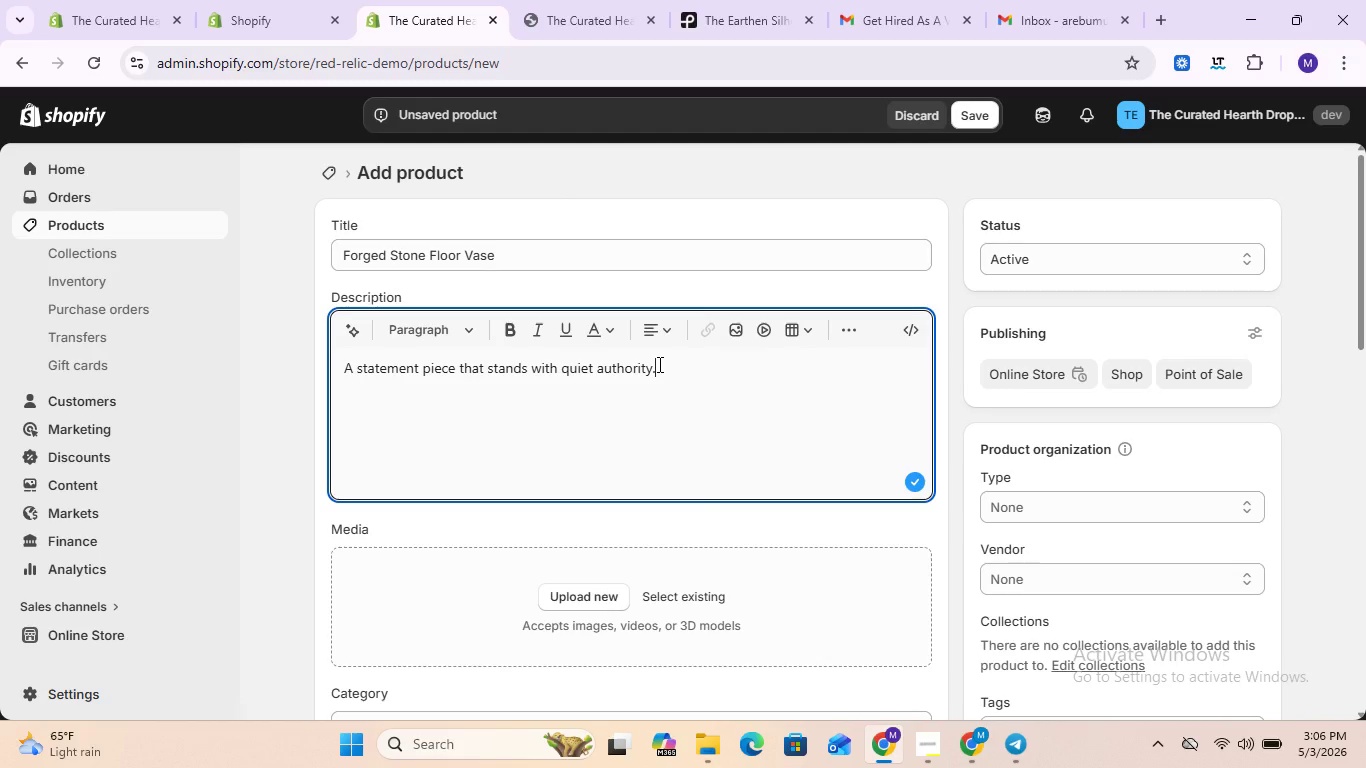 
key(Space)
 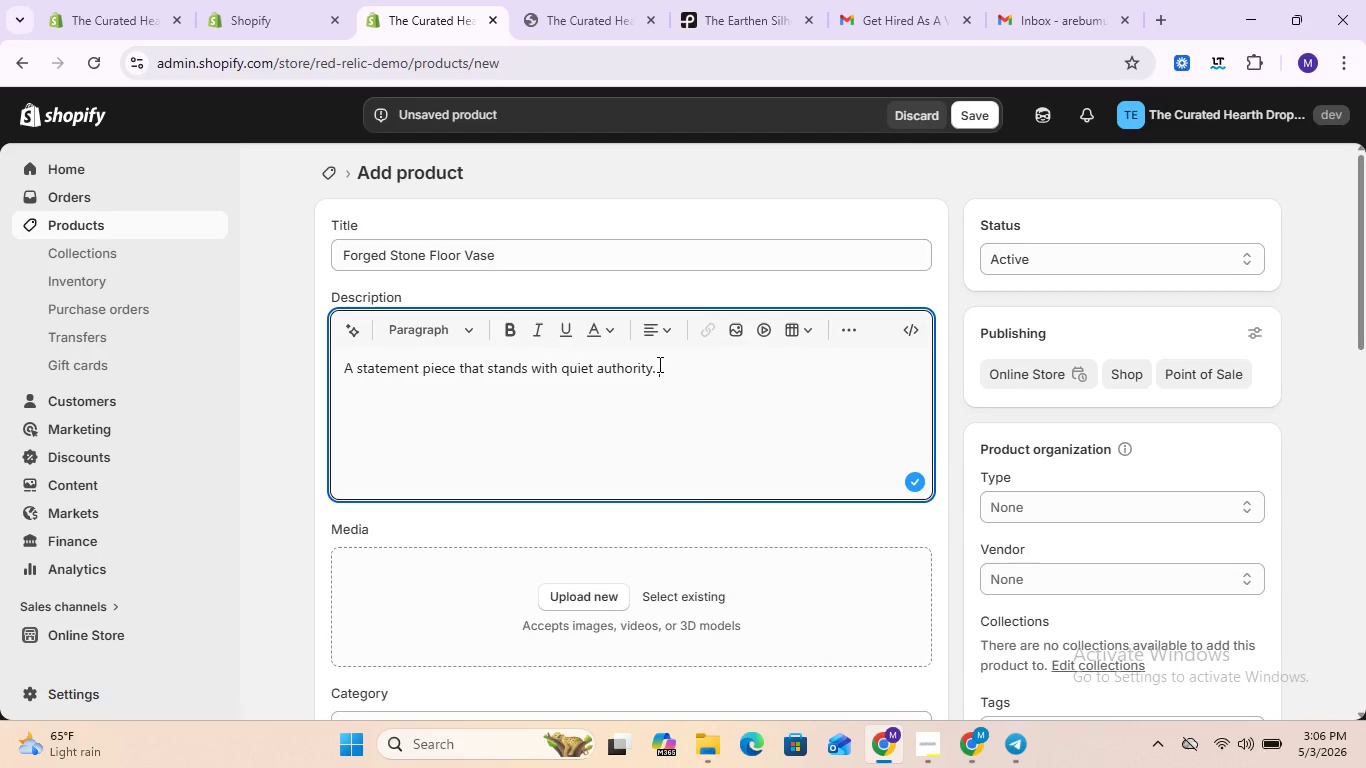 
wait(8.84)
 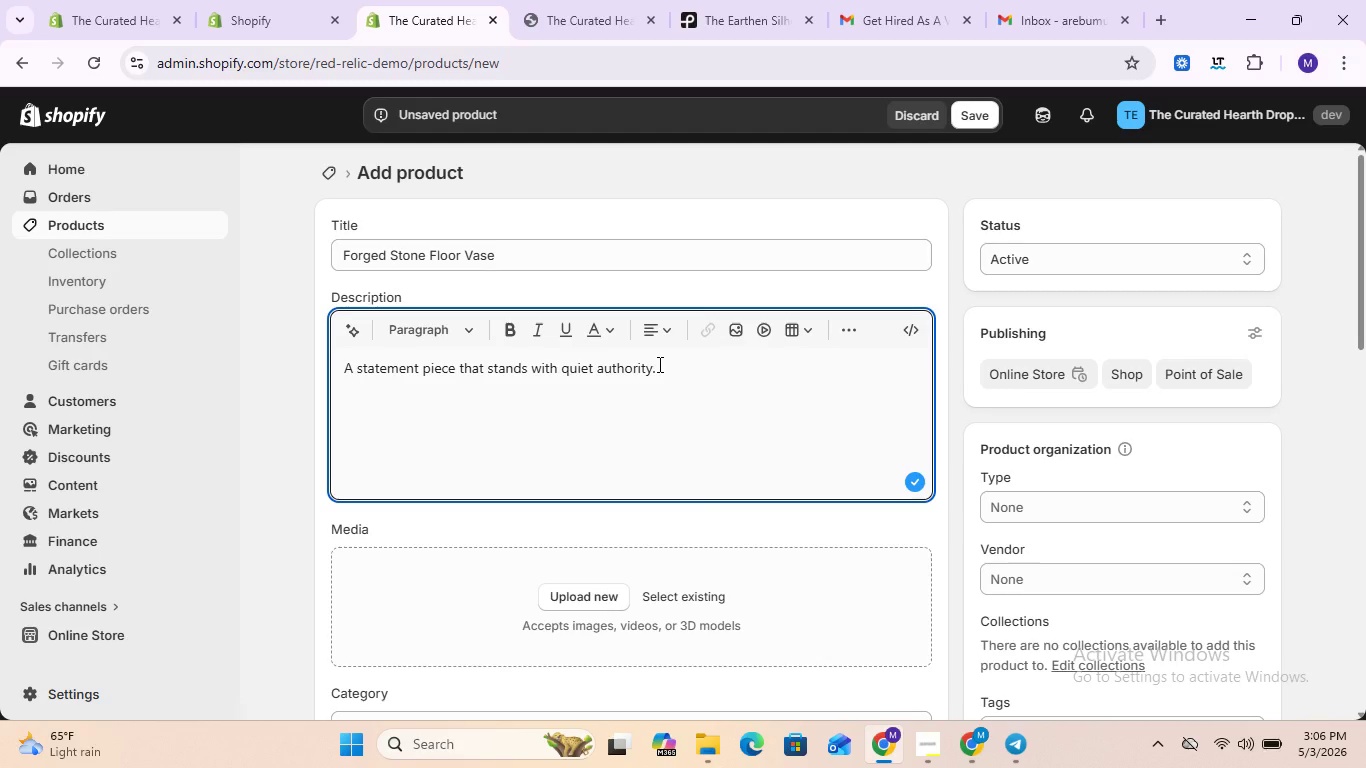 
type(This large )
 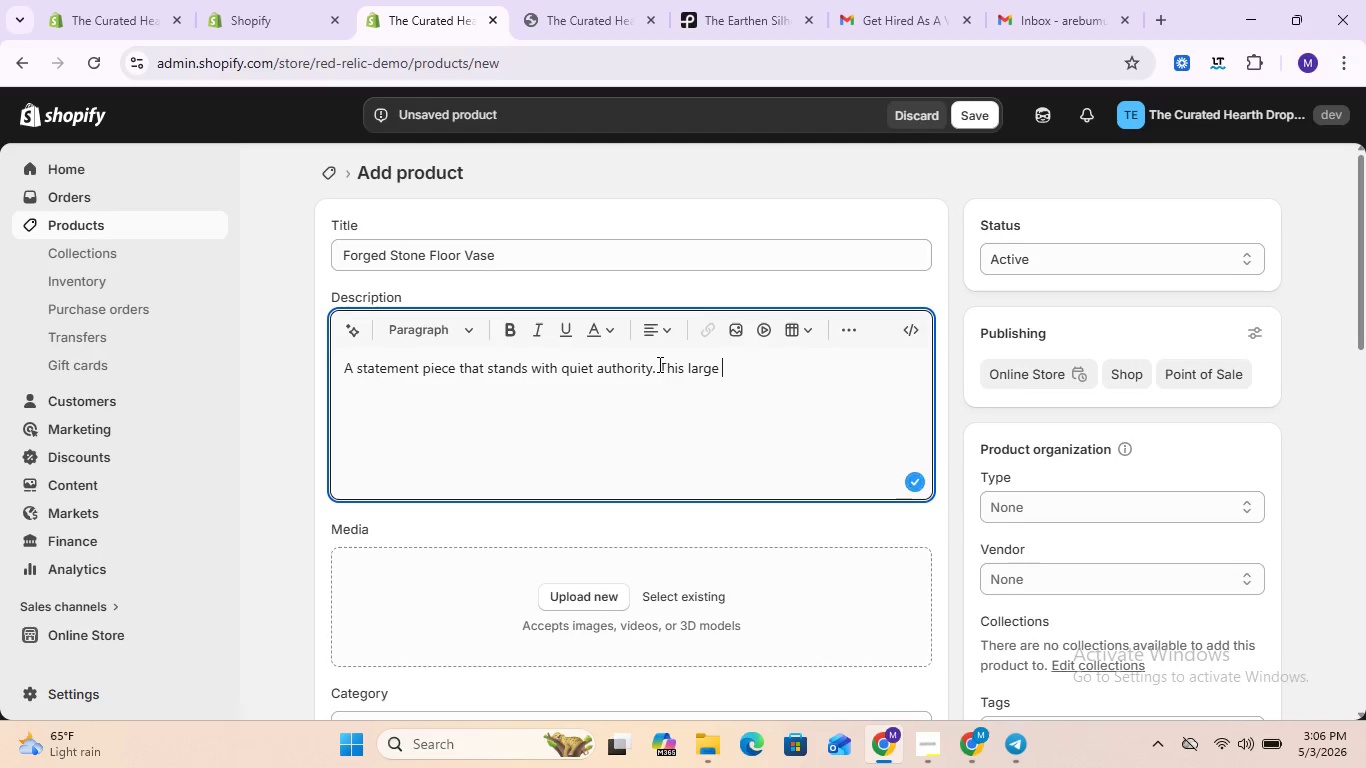 
type(-scale )
 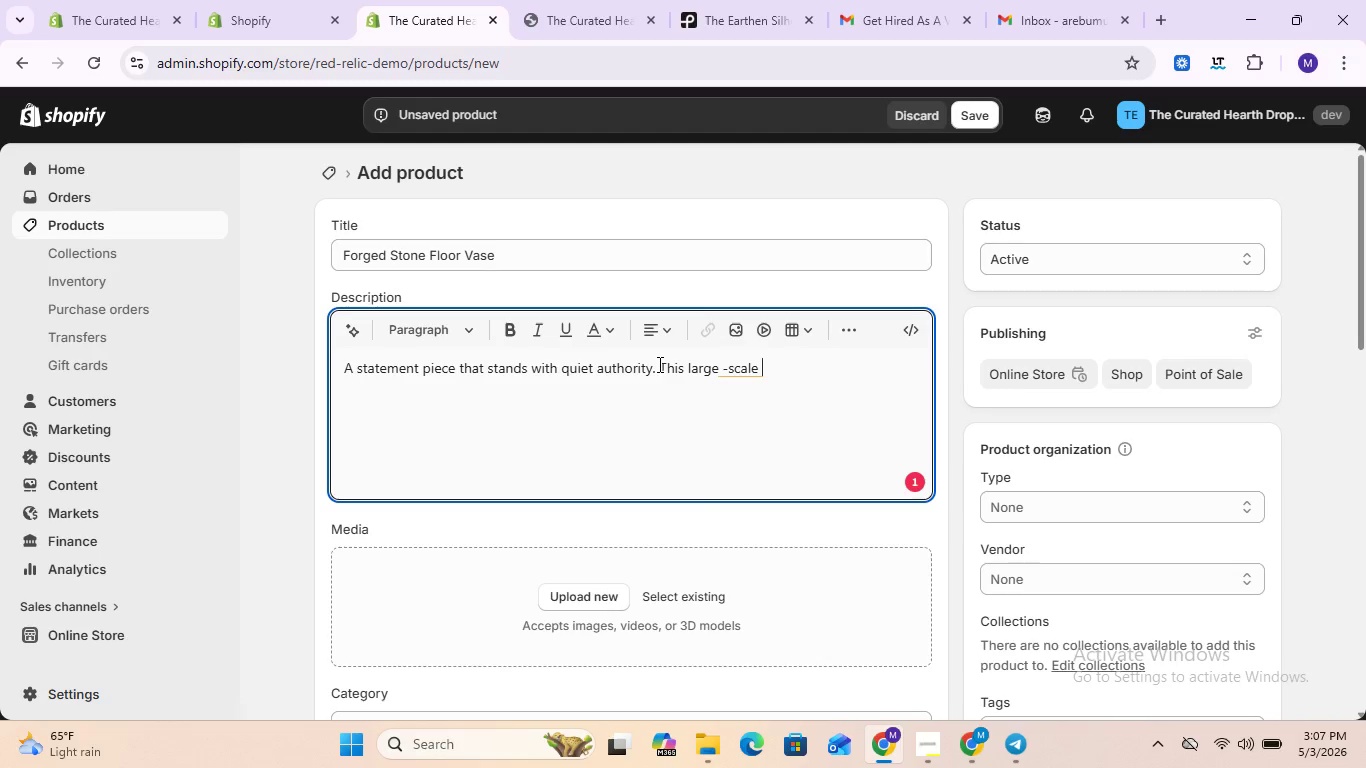 
wait(10.27)
 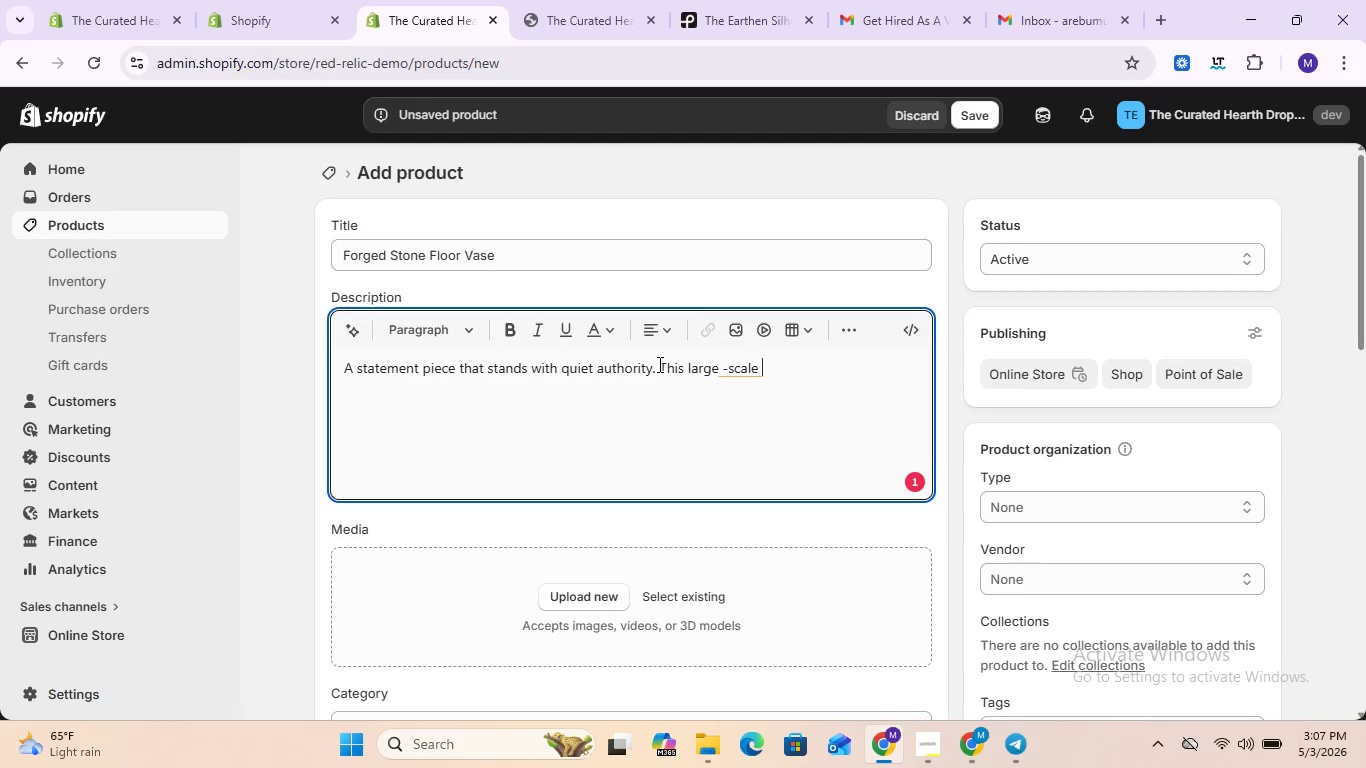 
left_click([743, 373])
 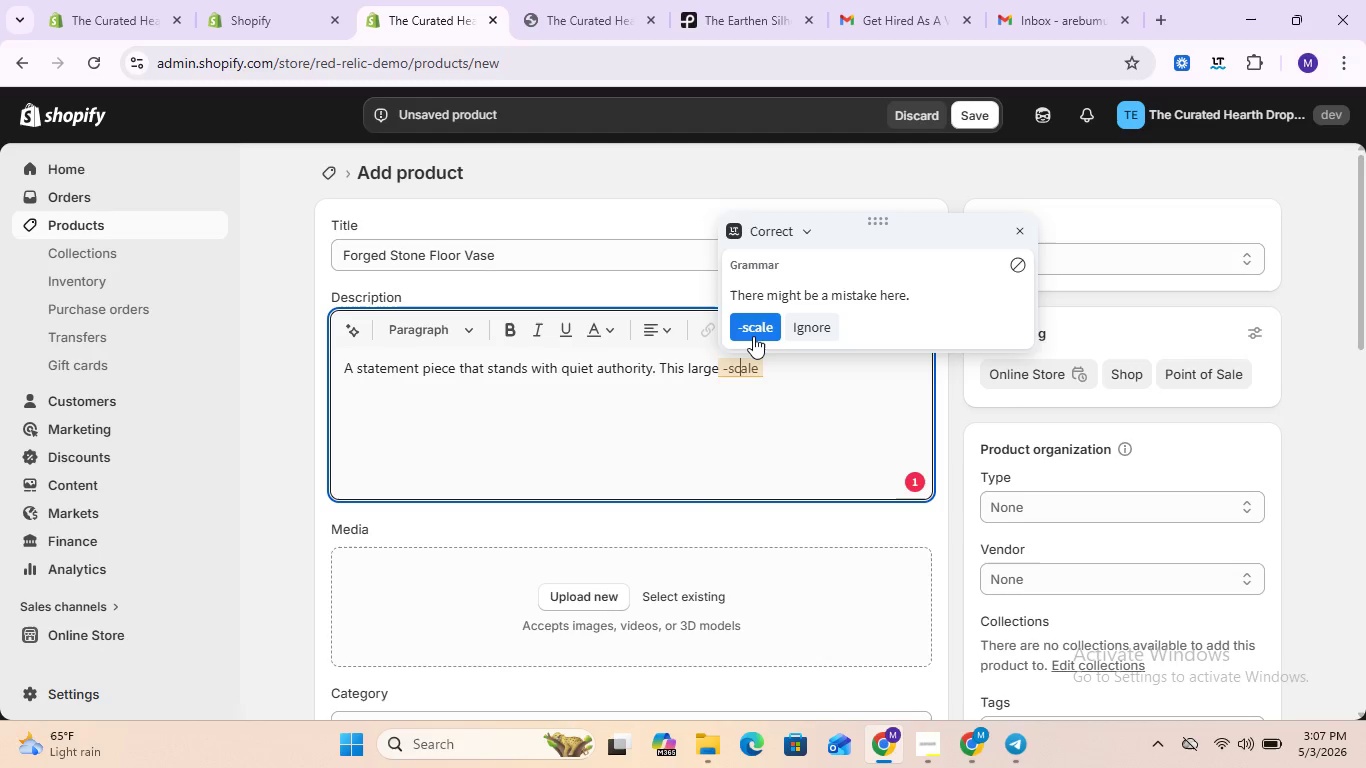 
left_click([753, 336])
 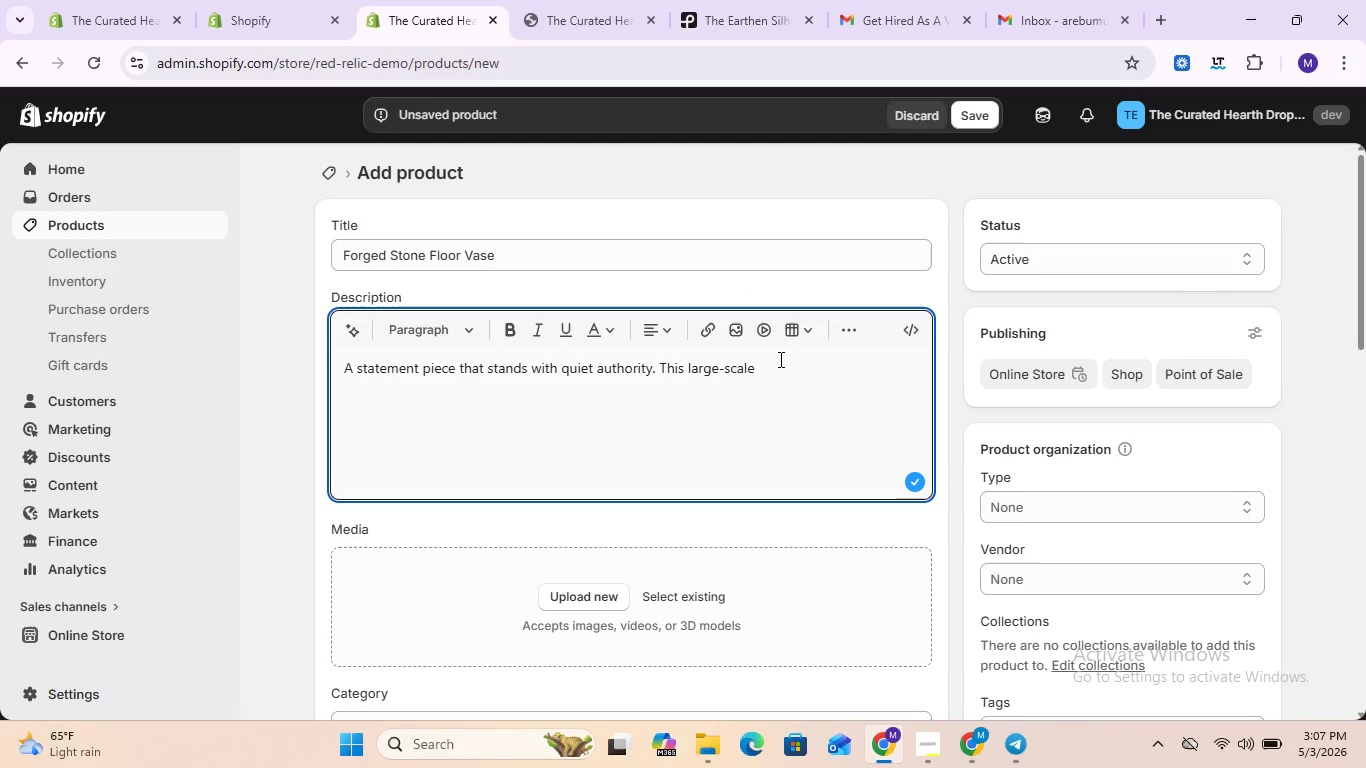 
left_click([779, 359])
 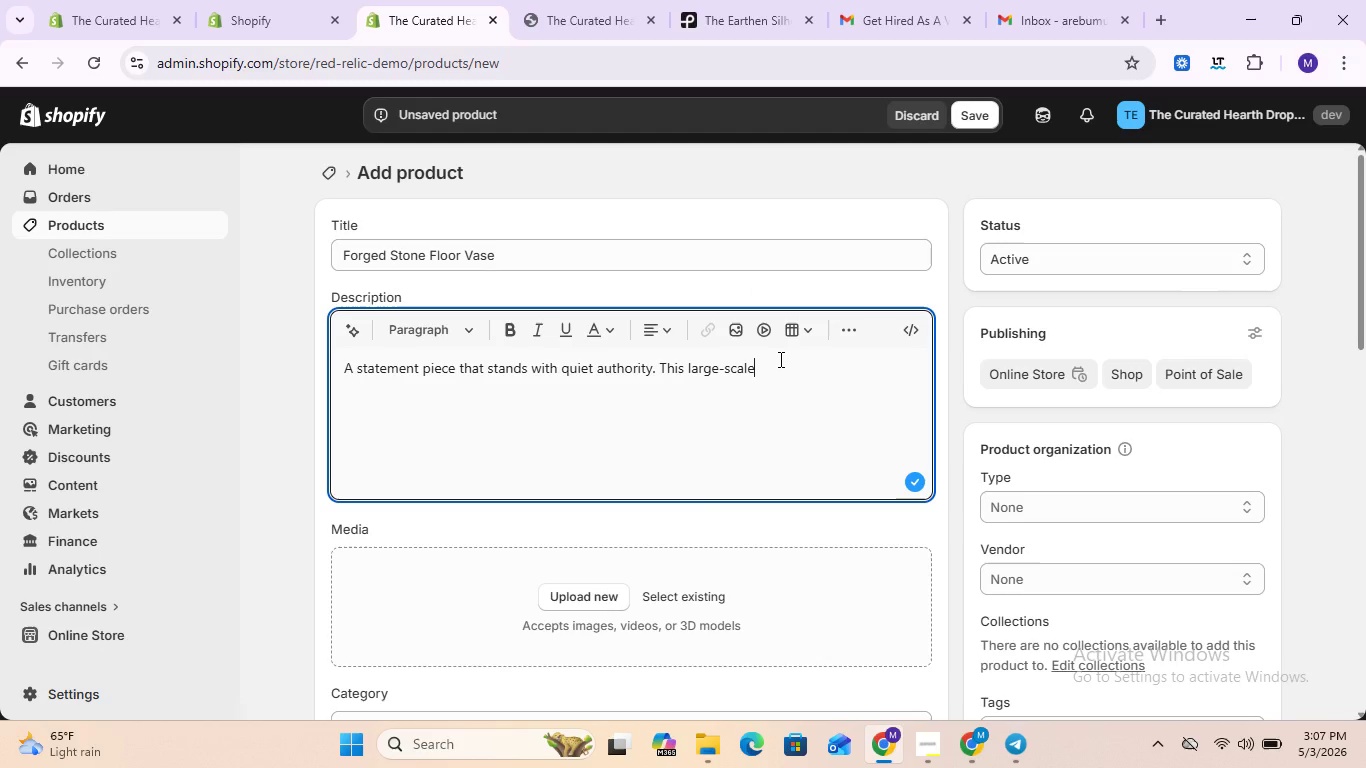 
key(Space)
 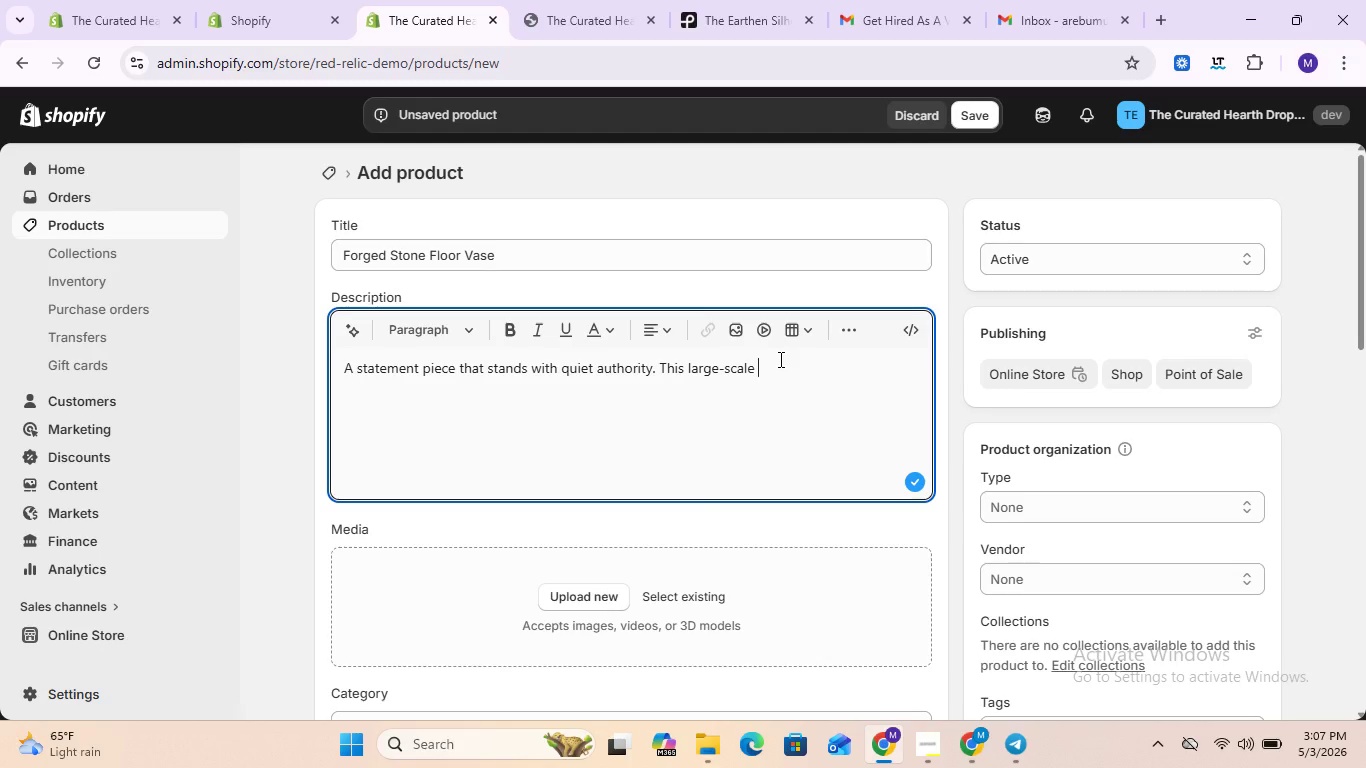 
wait(6.86)
 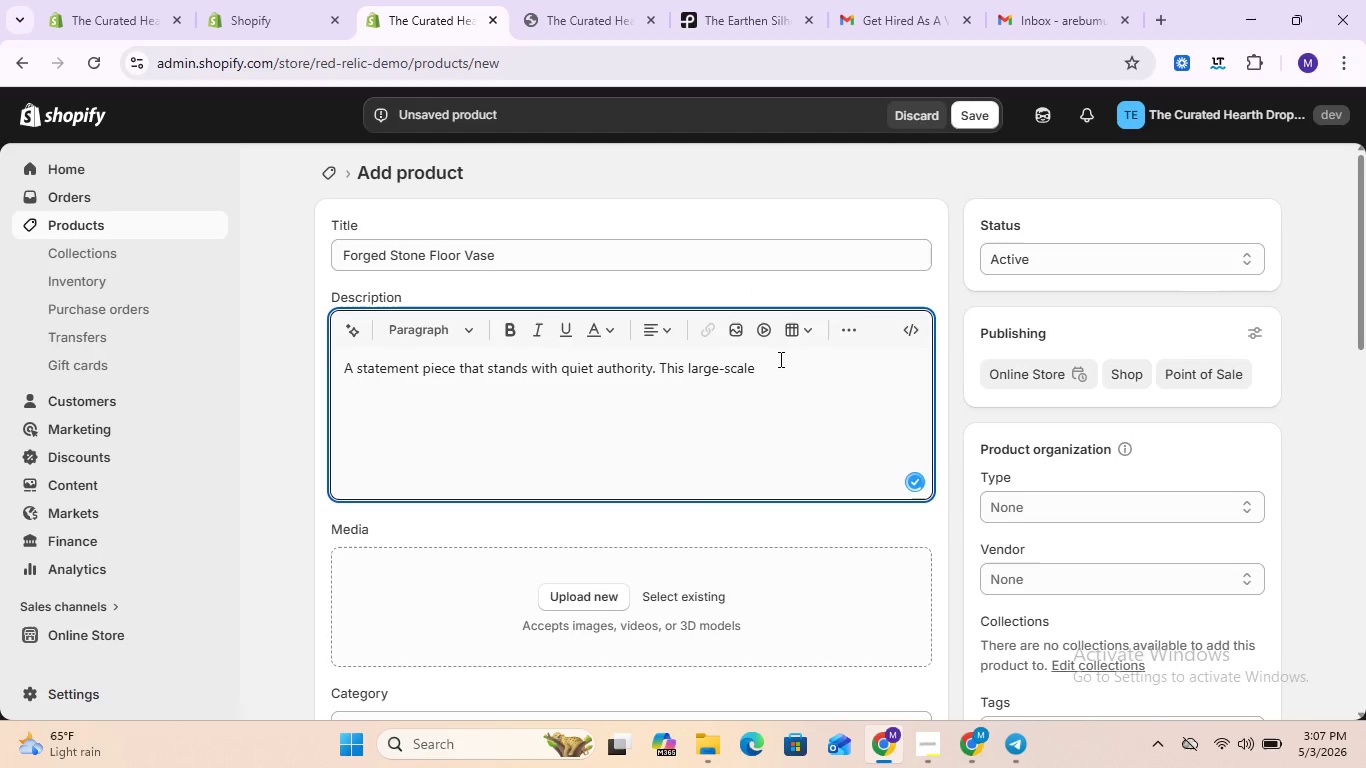 
type(vase features a textured )
 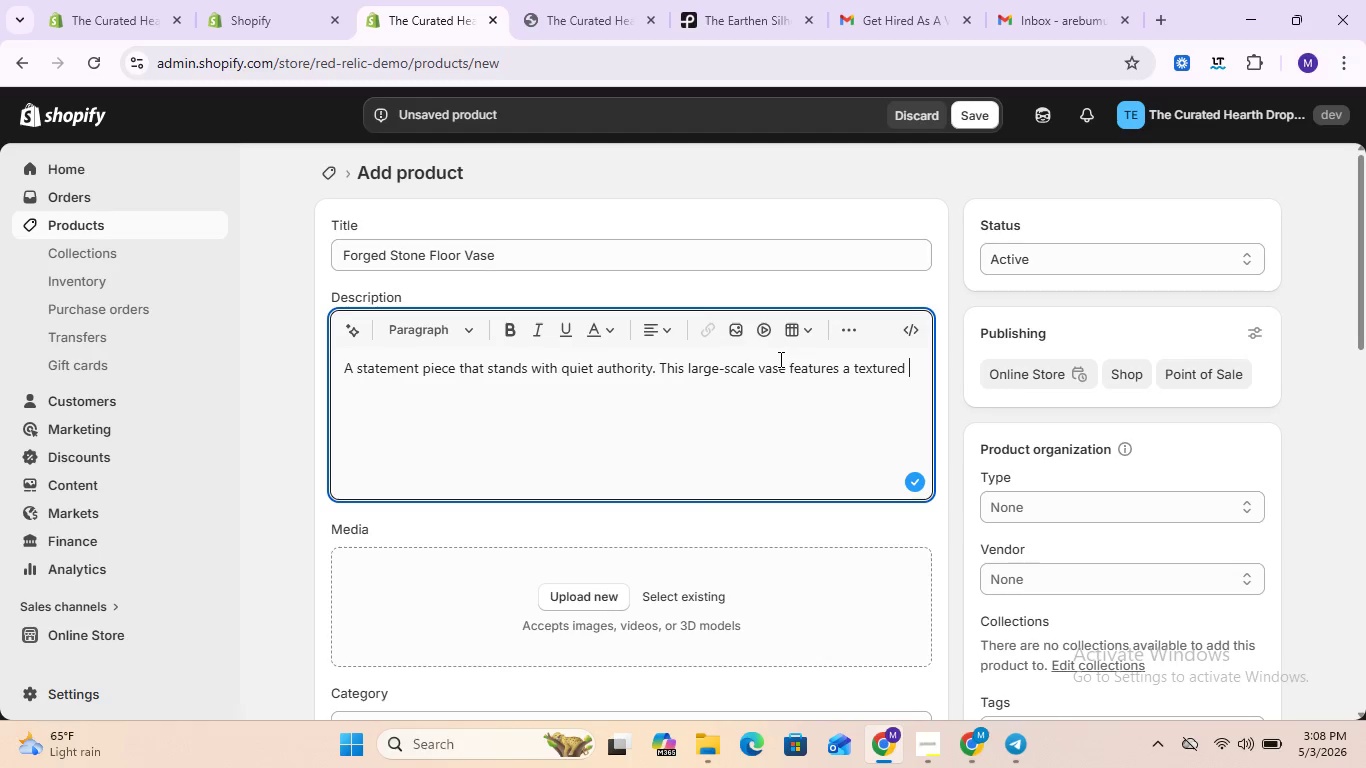 
wait(71.97)
 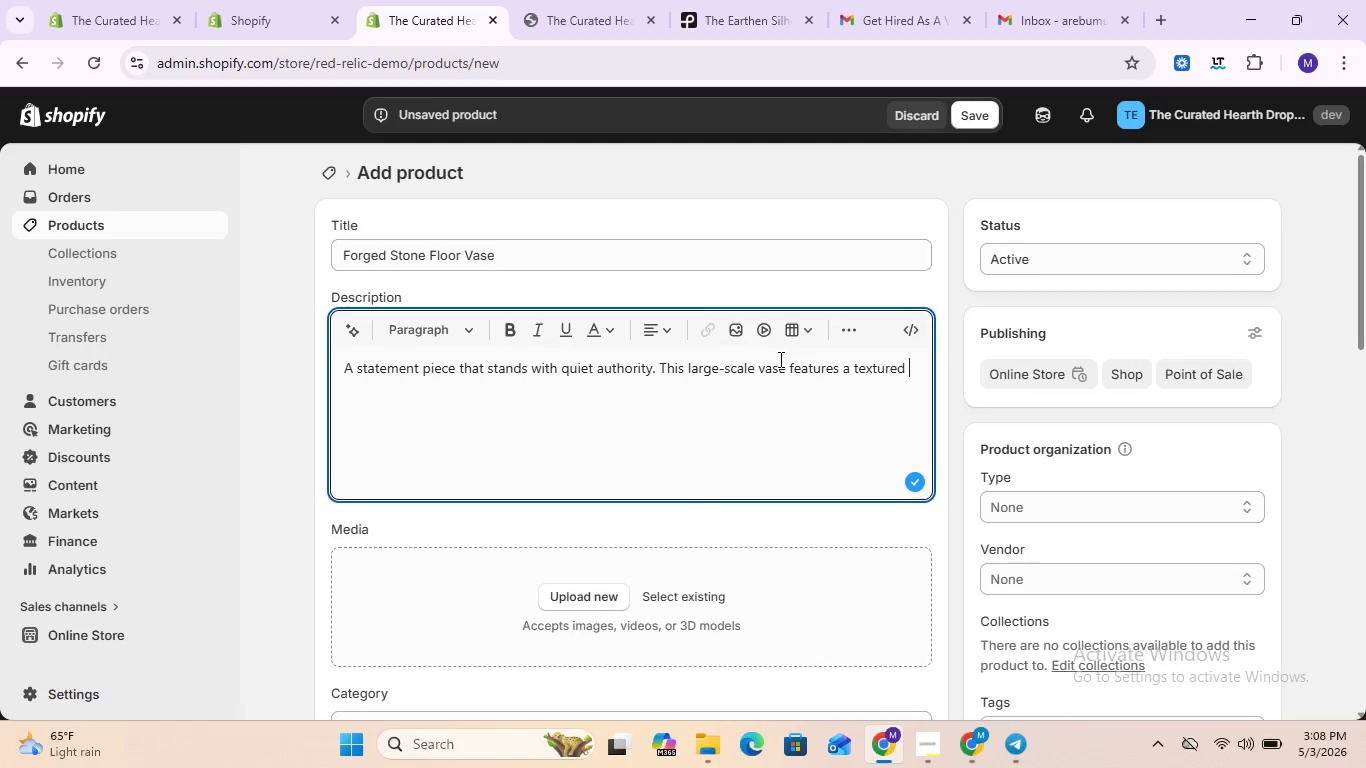 
key(Backspace)
type(, for)
 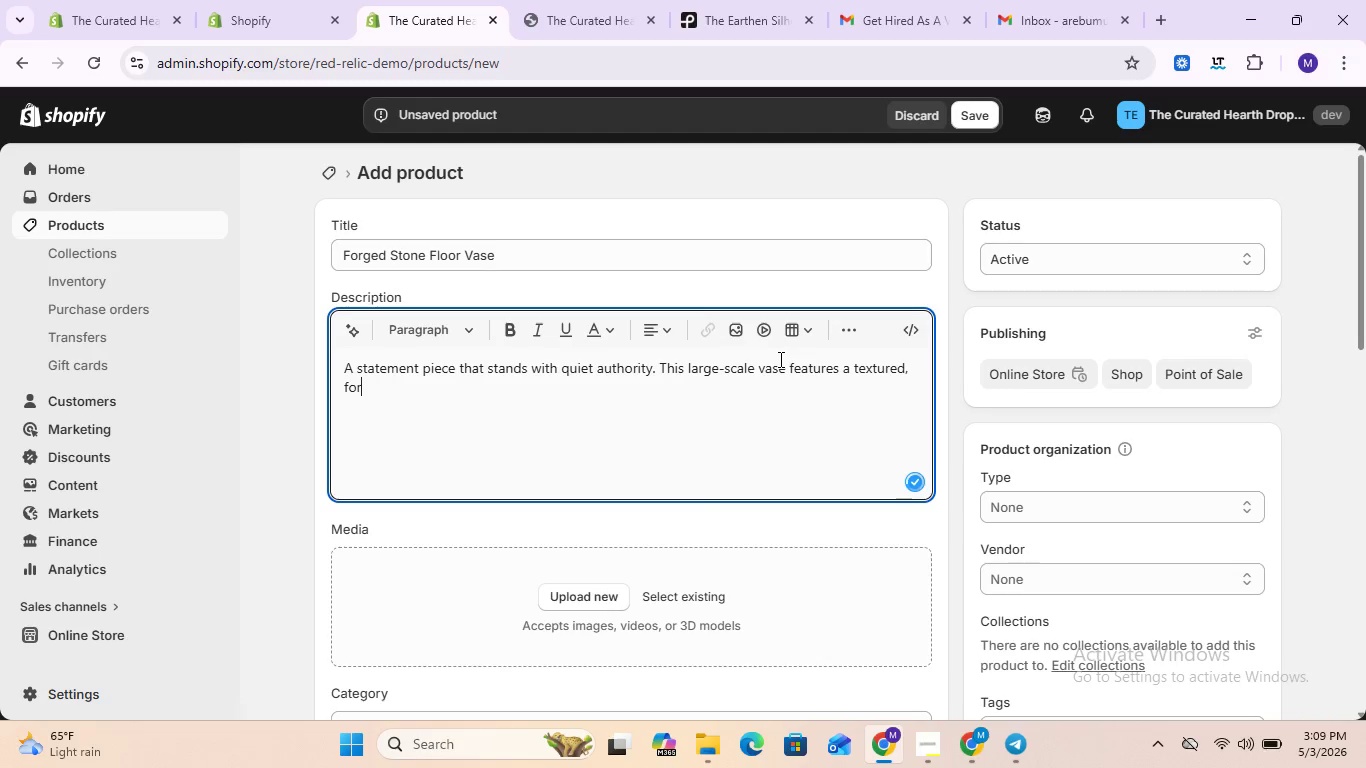 
type(ged surface that mimic )
 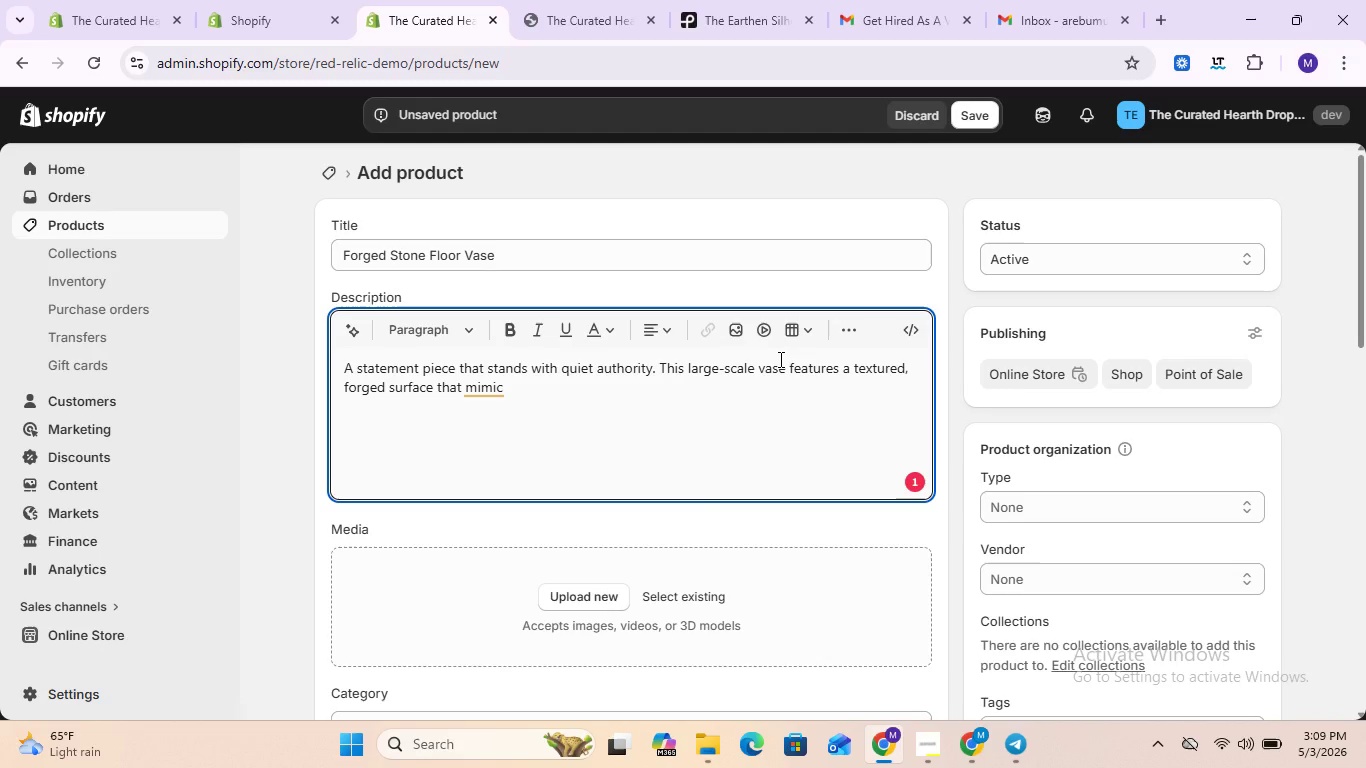 
wait(18.31)
 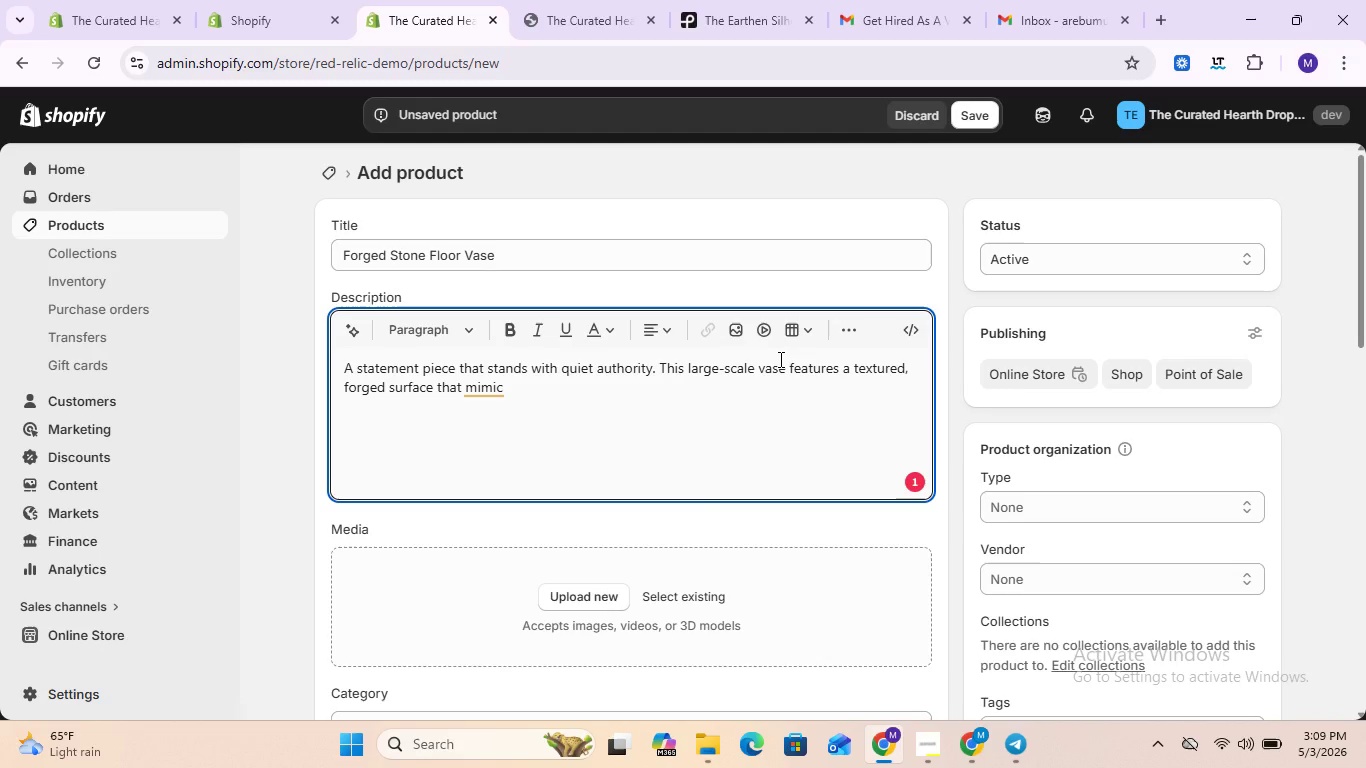 
key(Backspace)
type(s the look of ancient clay )
 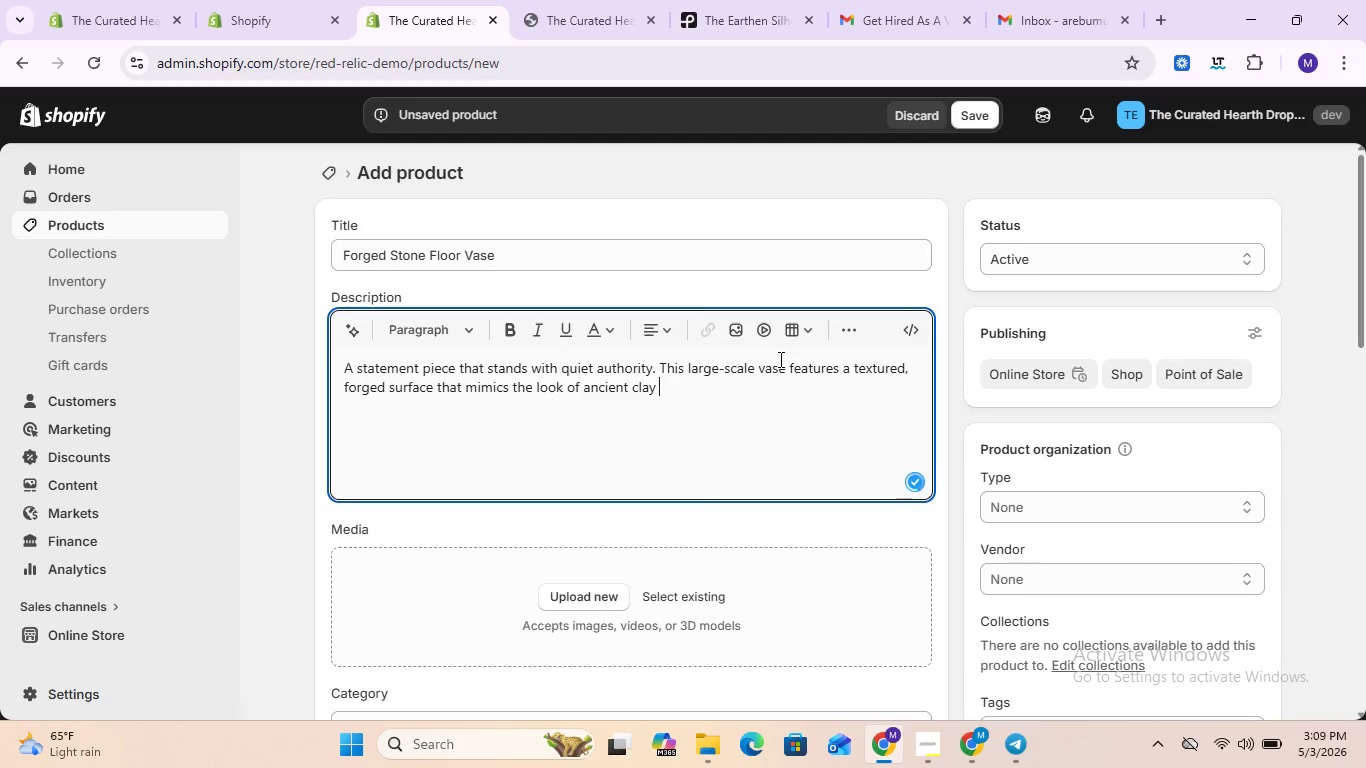 
type(artifacts.)
 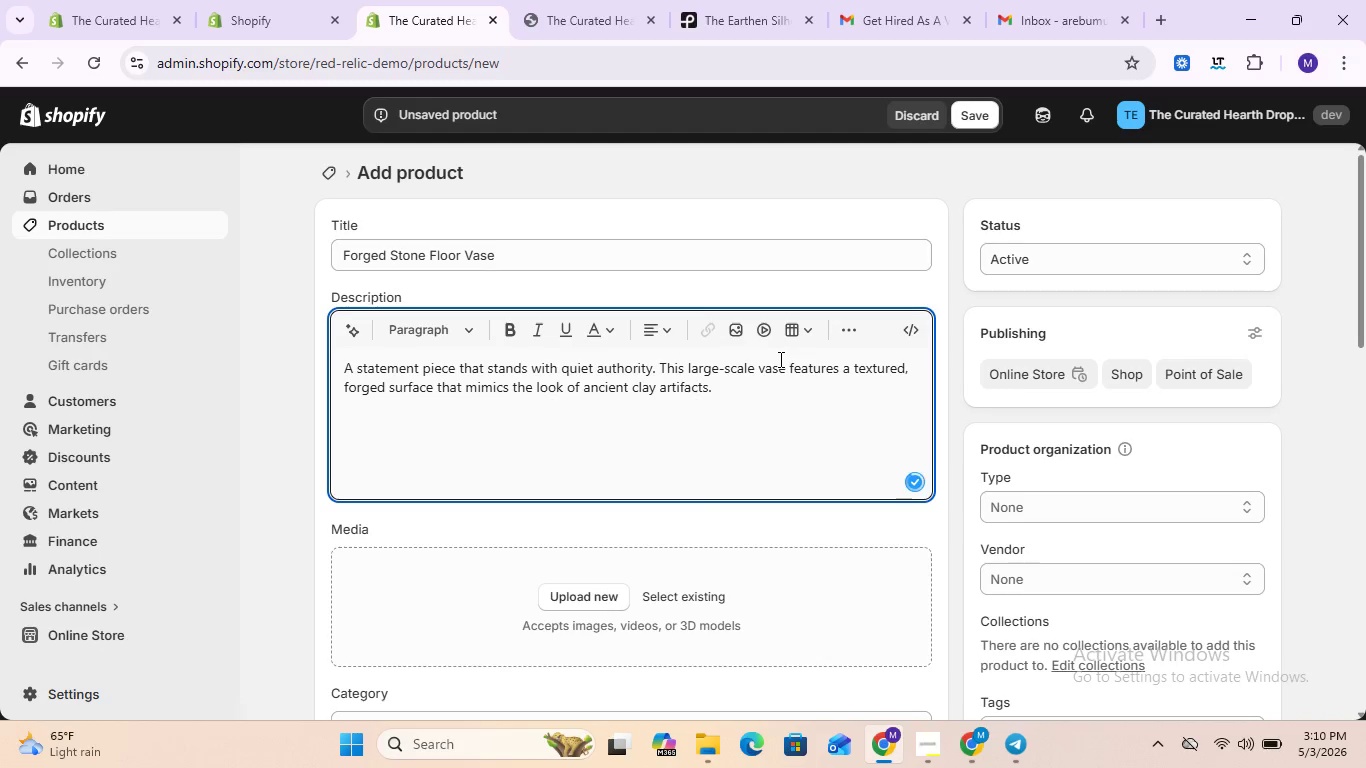 
scroll: coordinate [779, 359], scroll_direction: none, amount: 0.0
 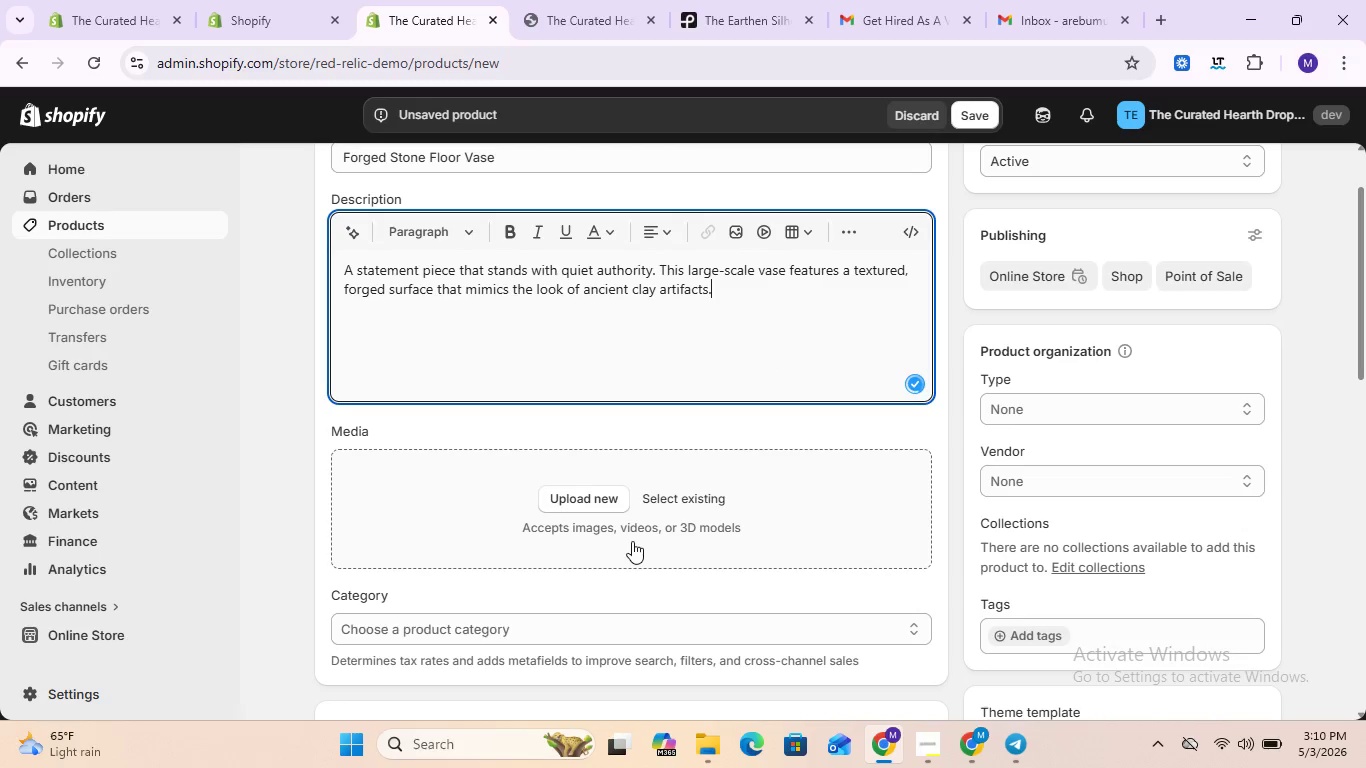 
scroll: coordinate [616, 547], scroll_direction: down, amount: 1.0
 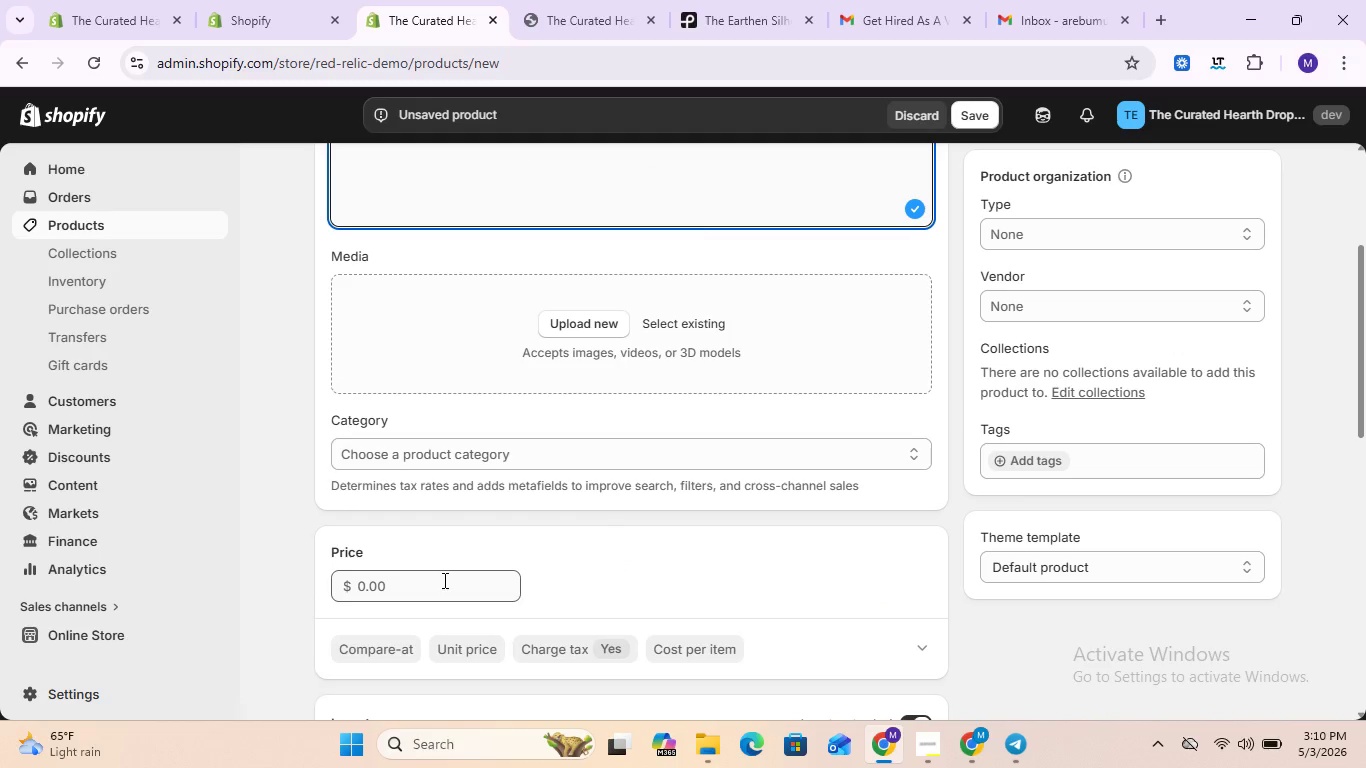 
double_click([443, 580])
 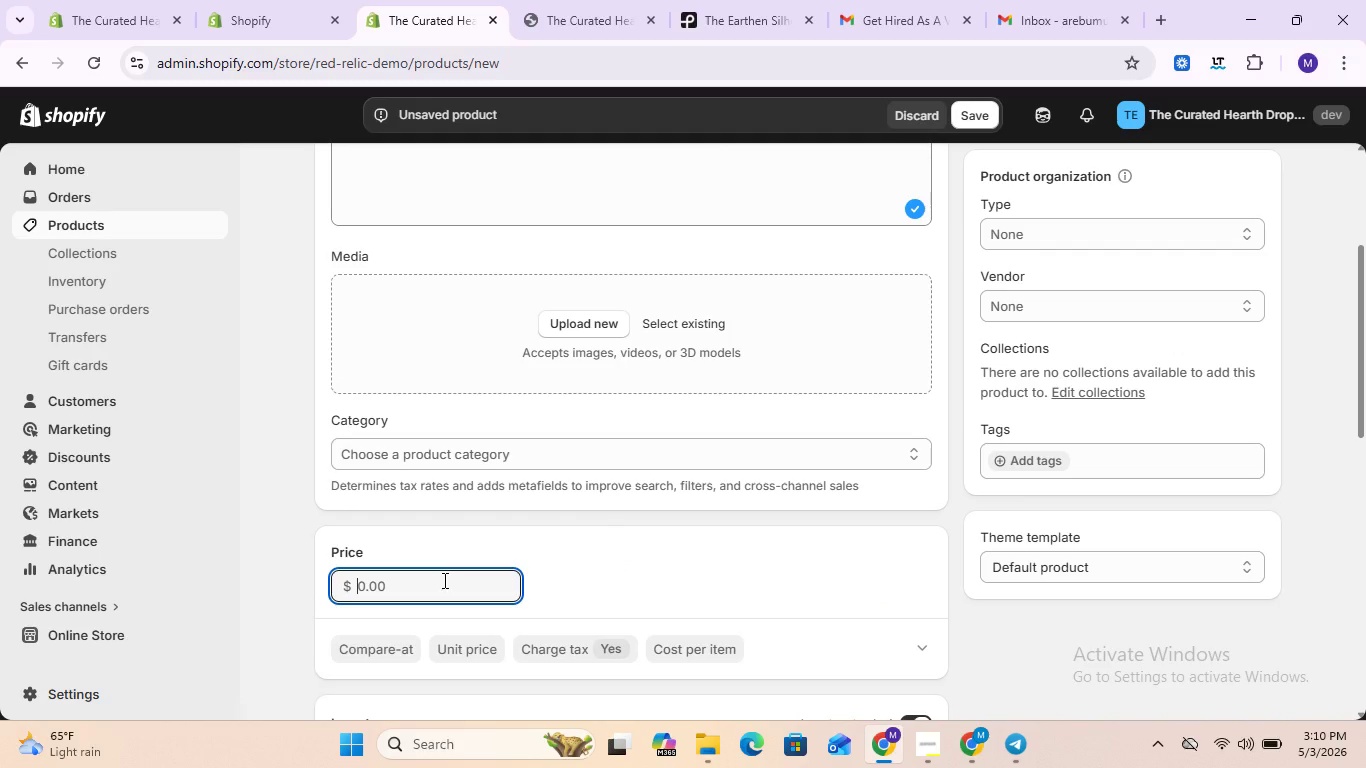 
triple_click([443, 580])
 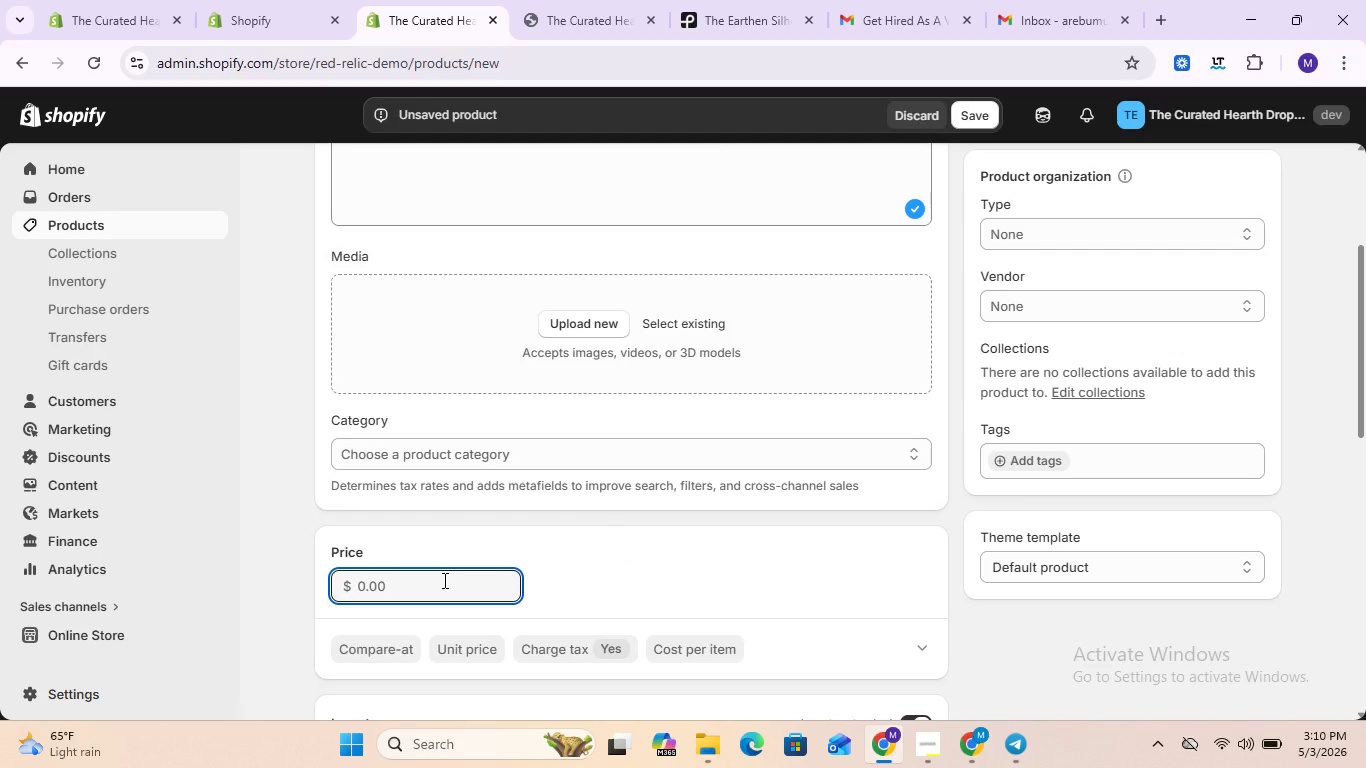 
type(23.25)
 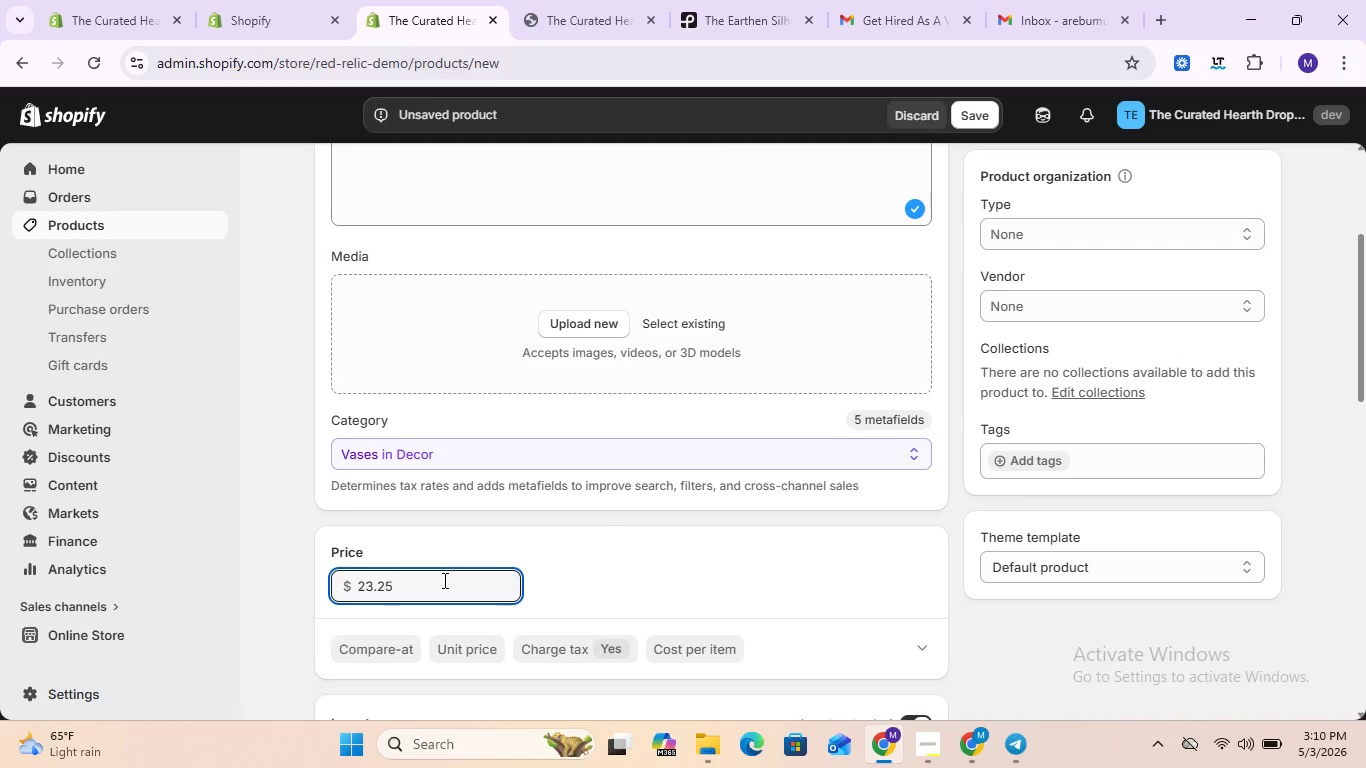 
scroll: coordinate [443, 580], scroll_direction: down, amount: 2.0
 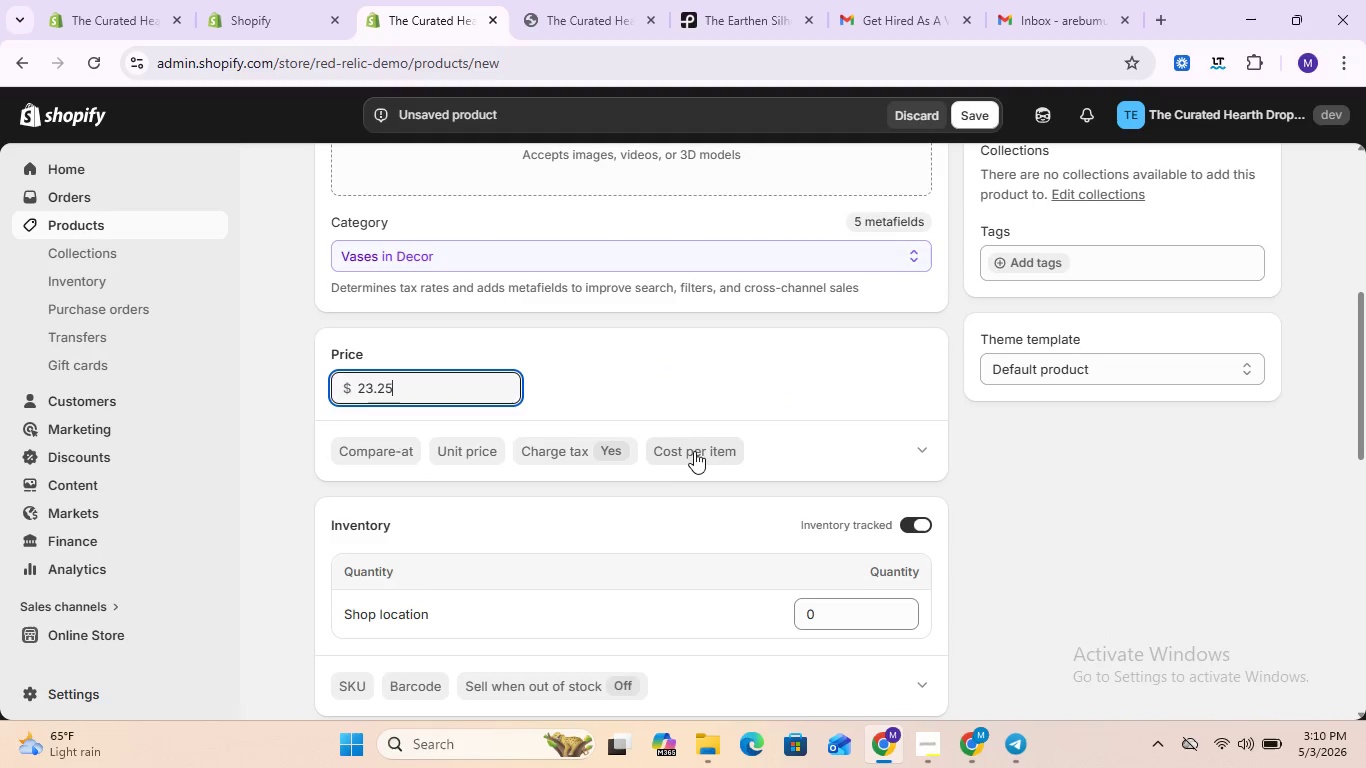 
left_click([696, 449])
 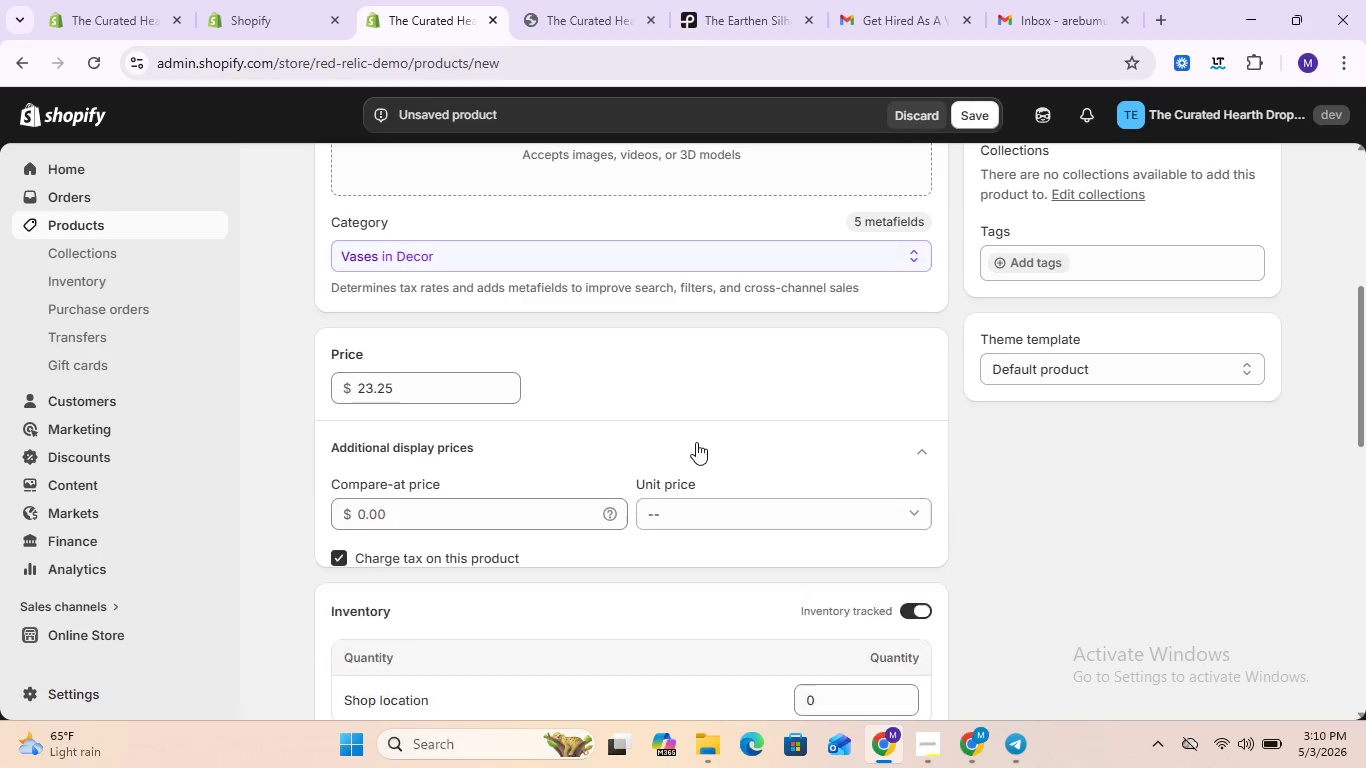 
scroll: coordinate [696, 442], scroll_direction: down, amount: 2.0
 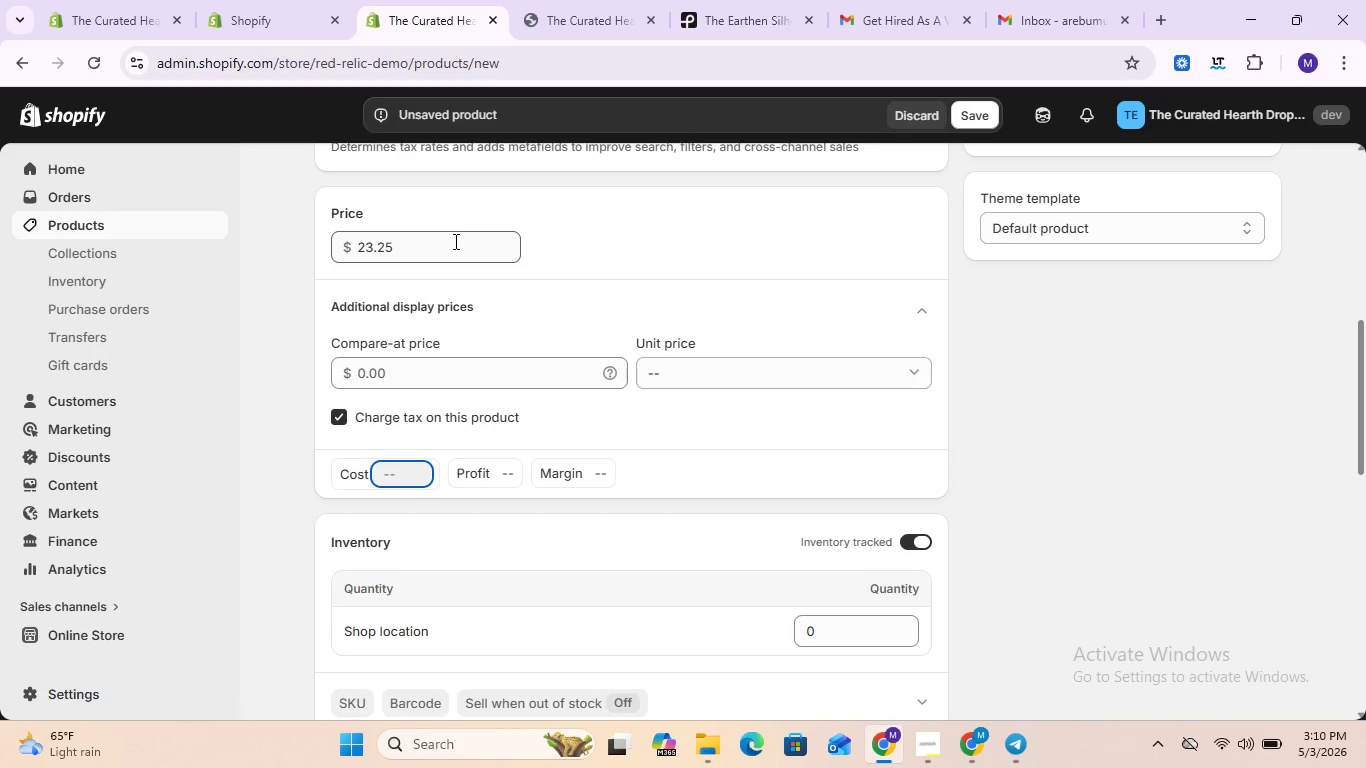 
wait(16.35)
 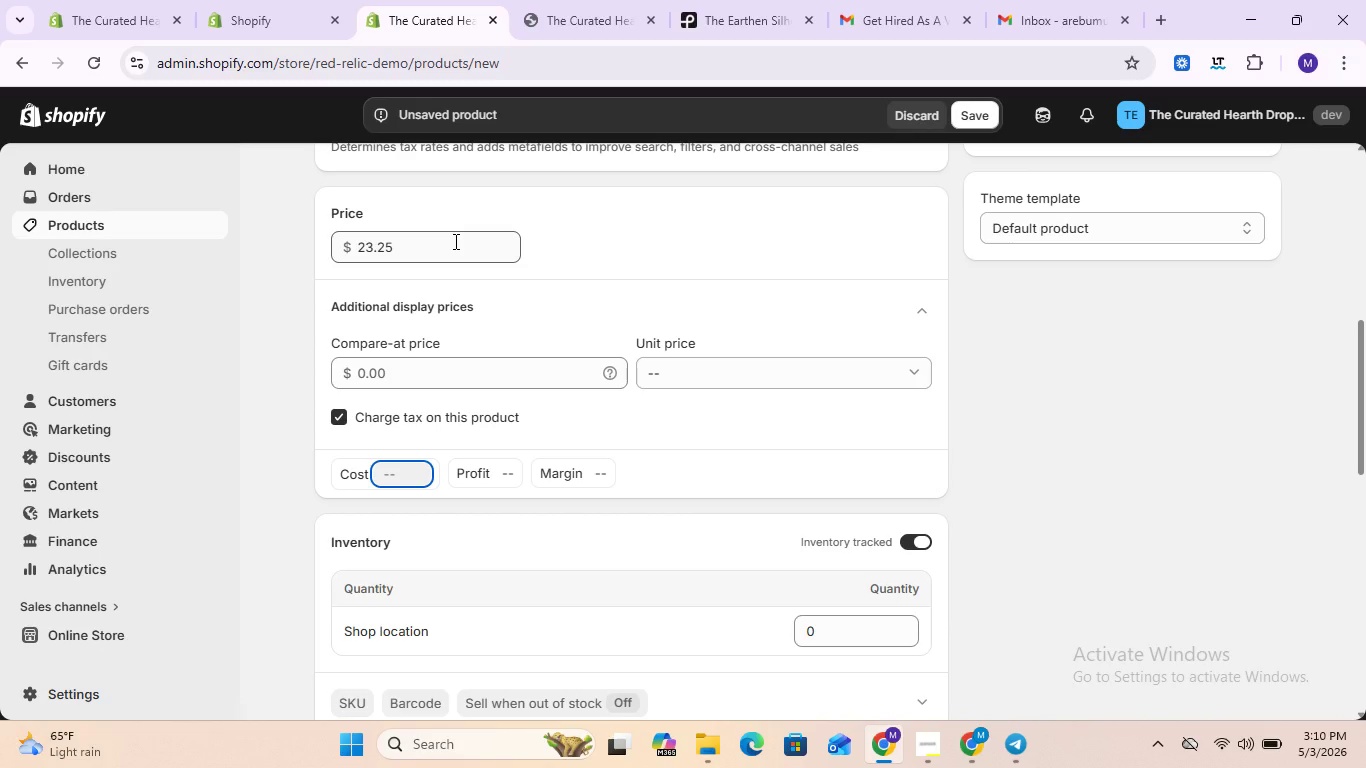 
double_click([436, 246])
 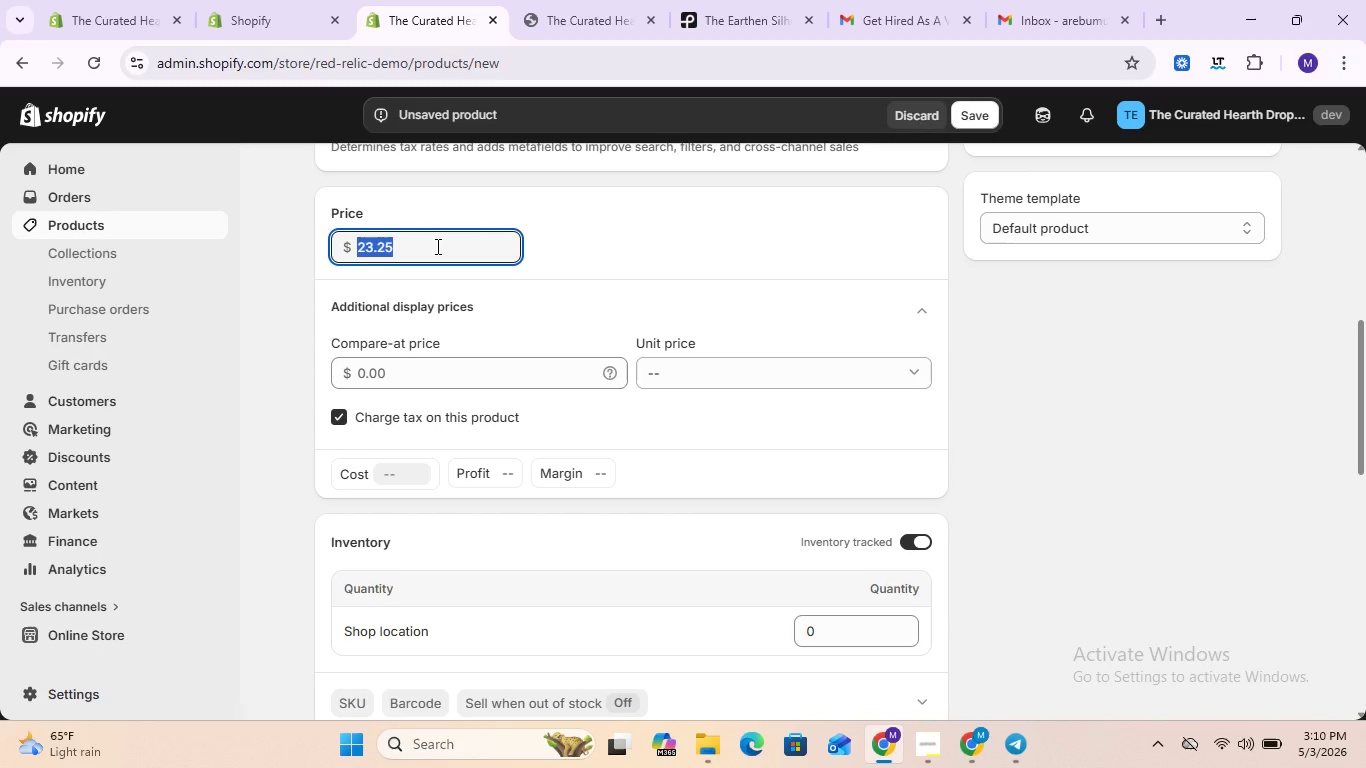 
triple_click([436, 246])
 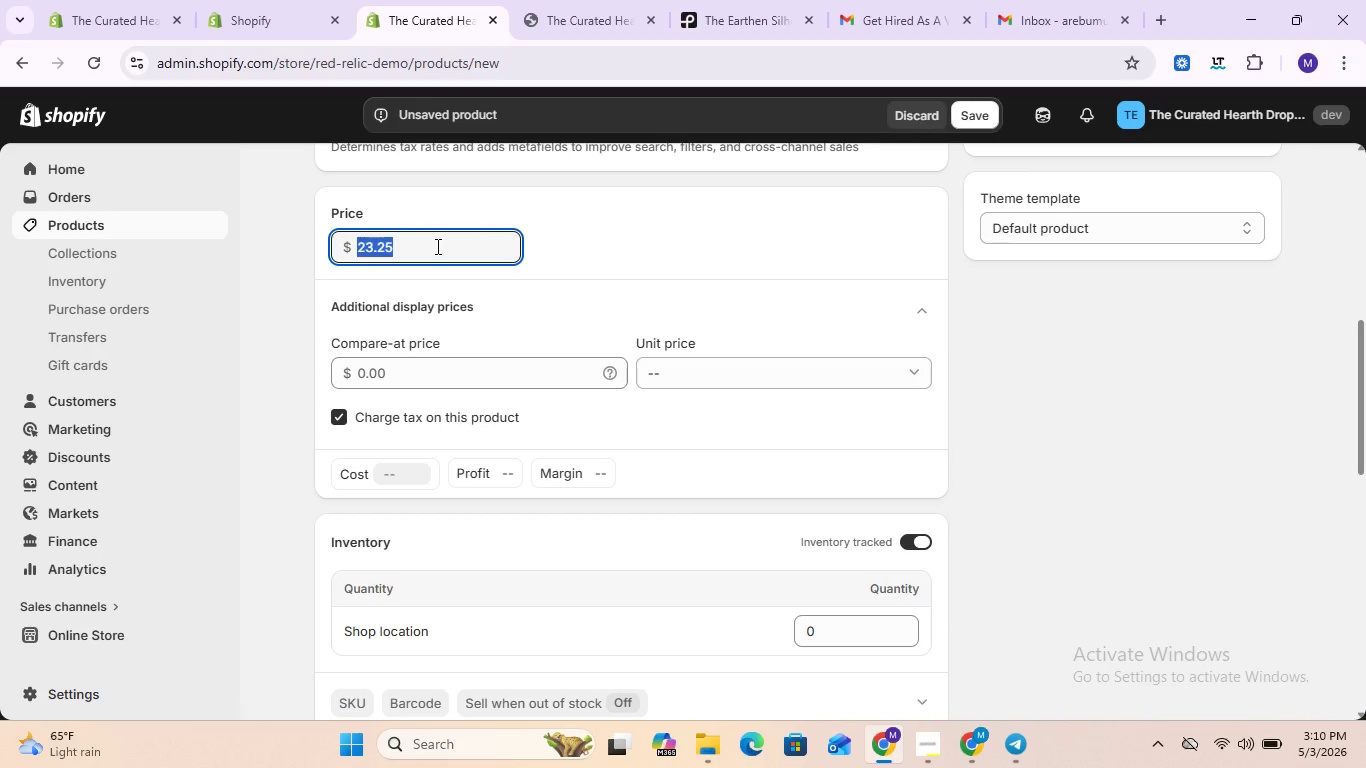 
wait(5.52)
 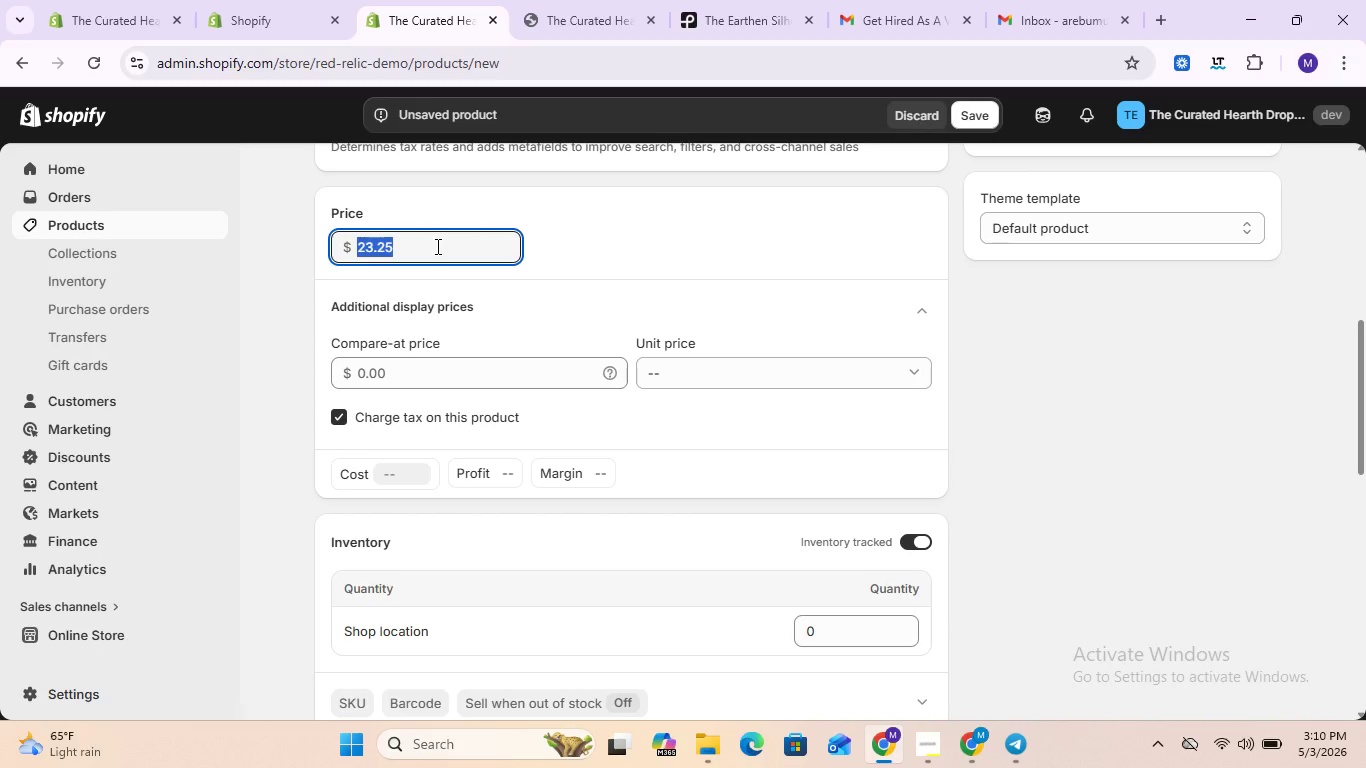 
type(35.77)
 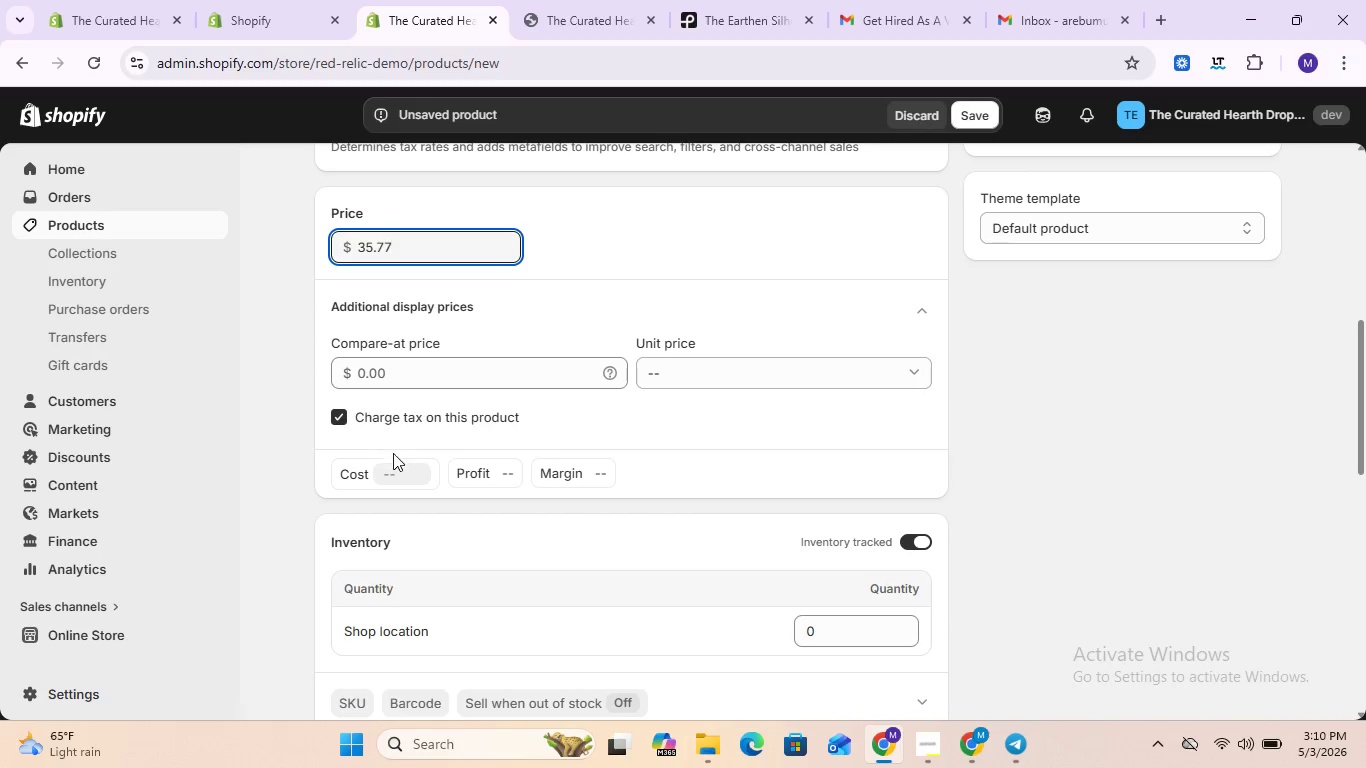 
left_click([399, 463])
 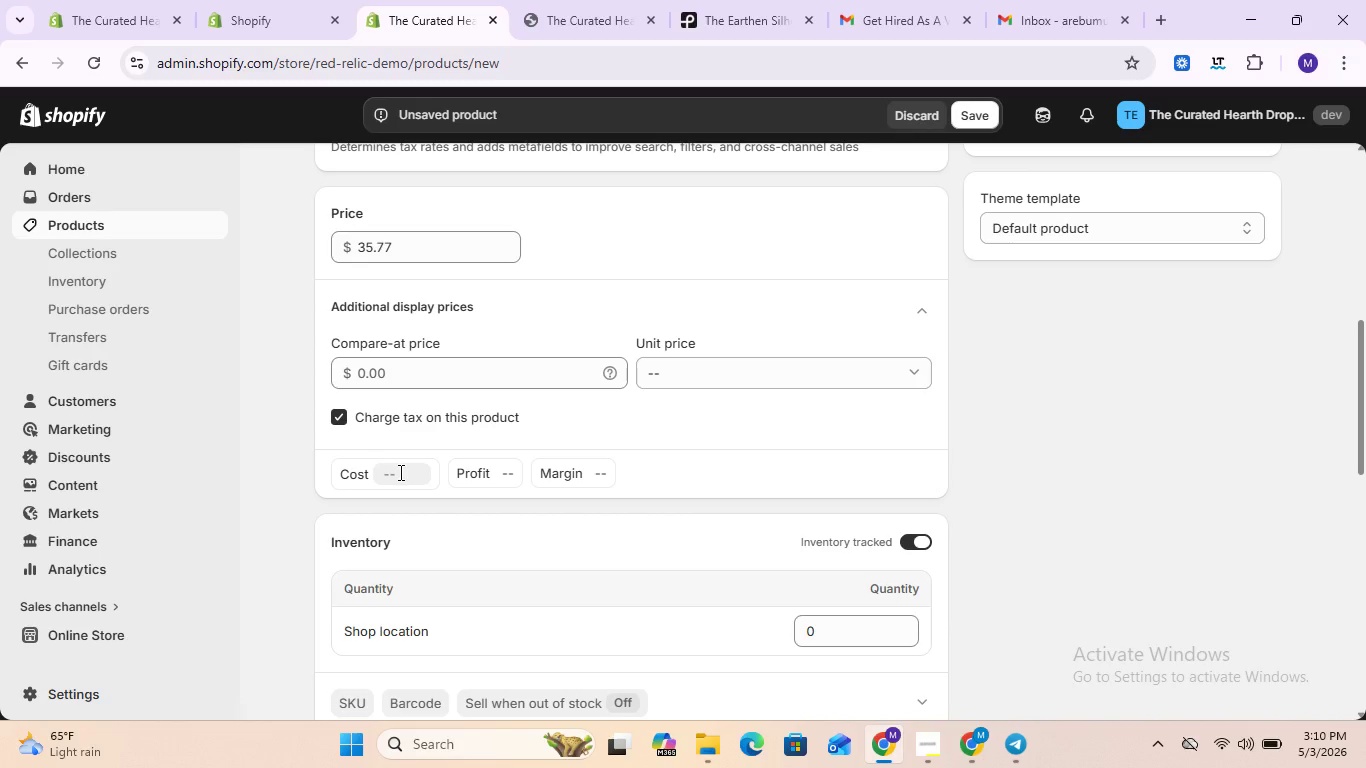 
left_click([399, 472])
 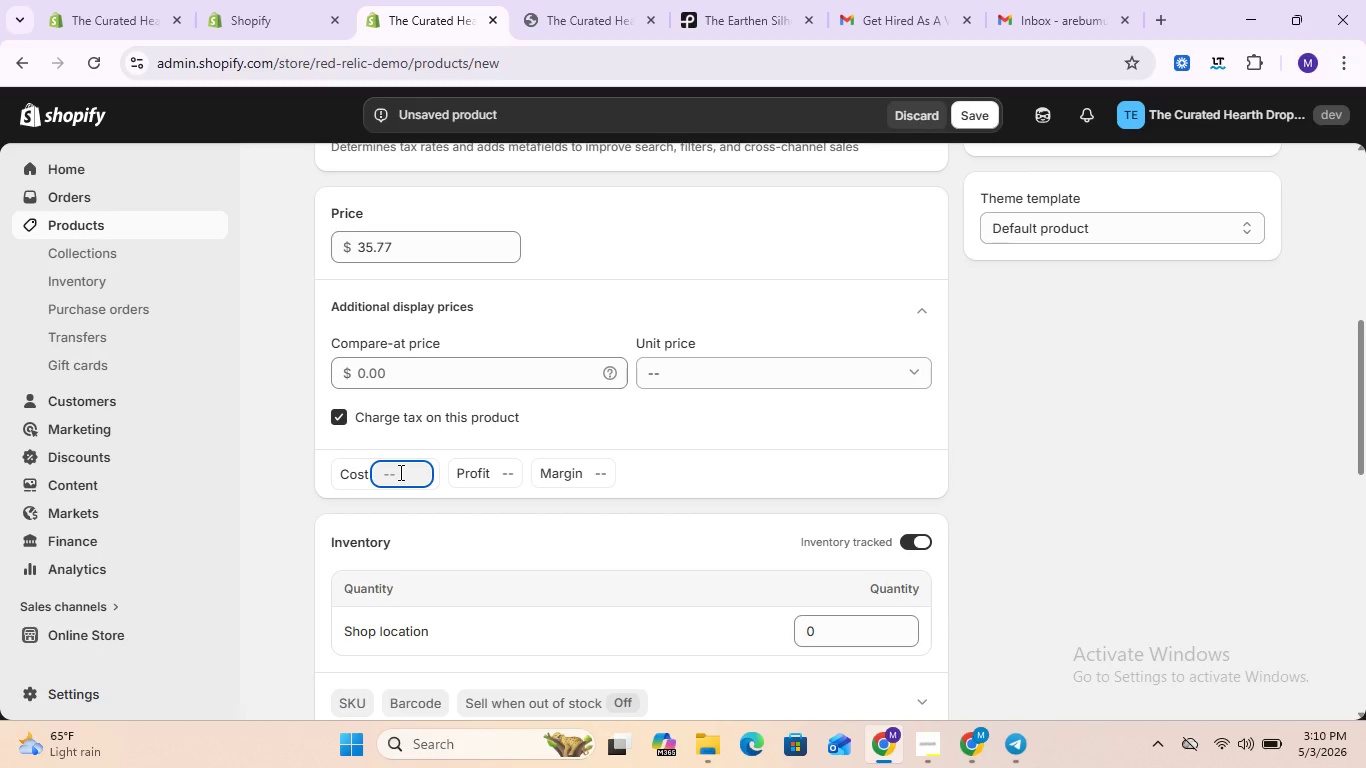 
type(23.25)
 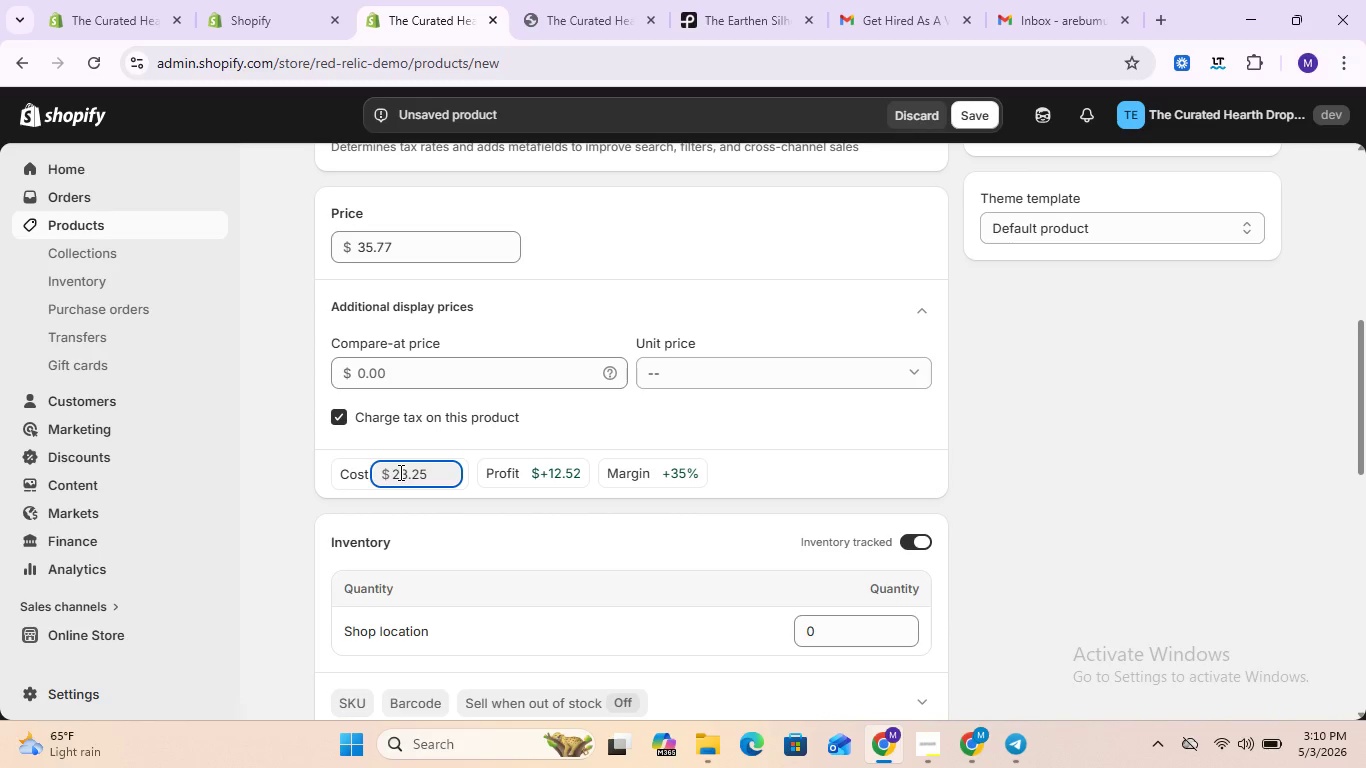 
key(Control+ControlLeft)
 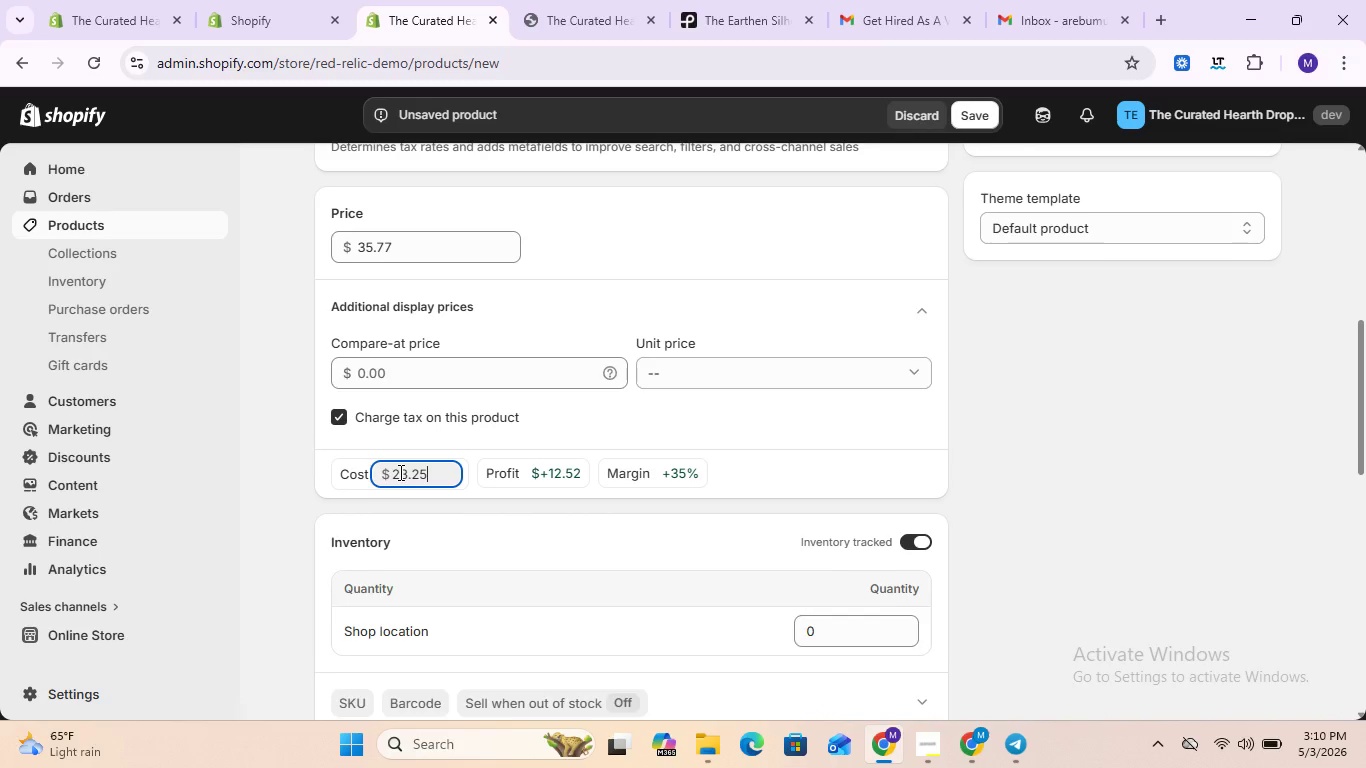 
scroll: coordinate [728, 482], scroll_direction: down, amount: 6.0
 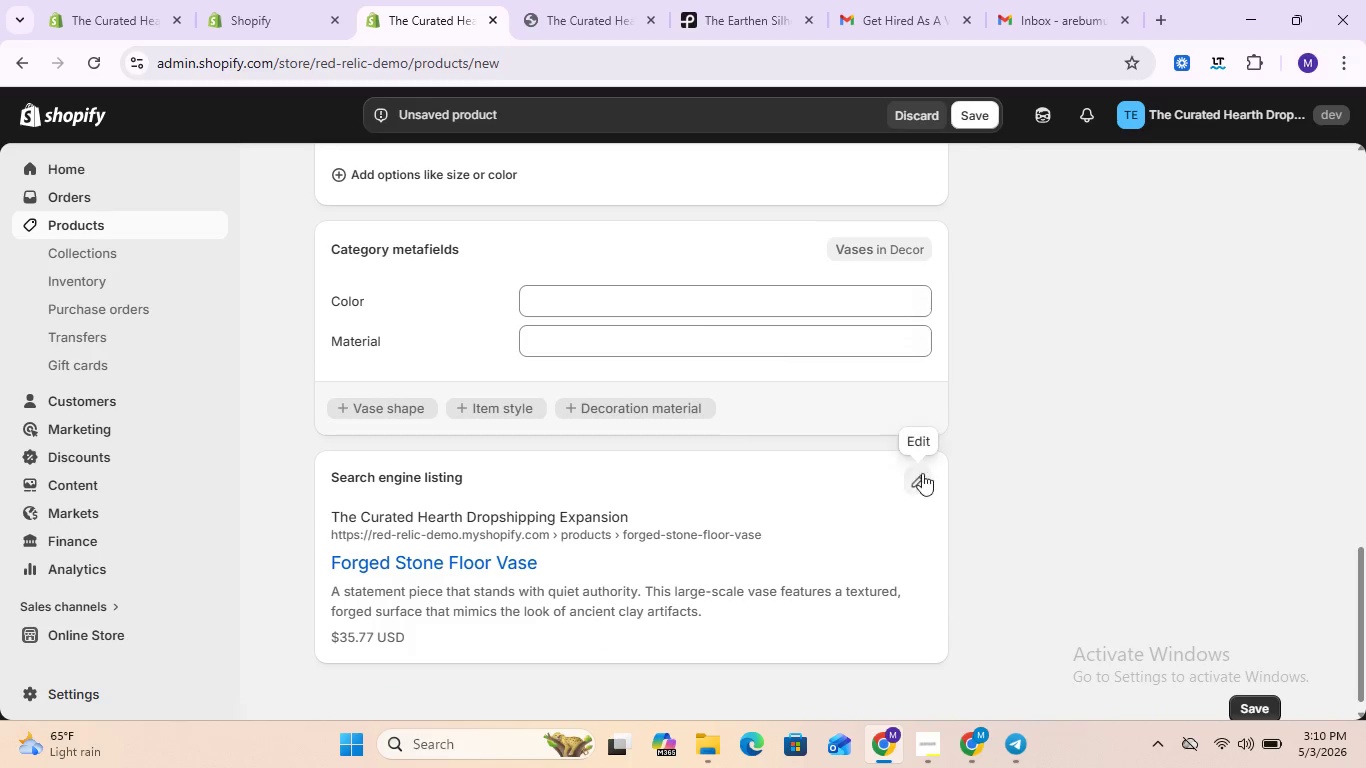 
left_click([921, 481])
 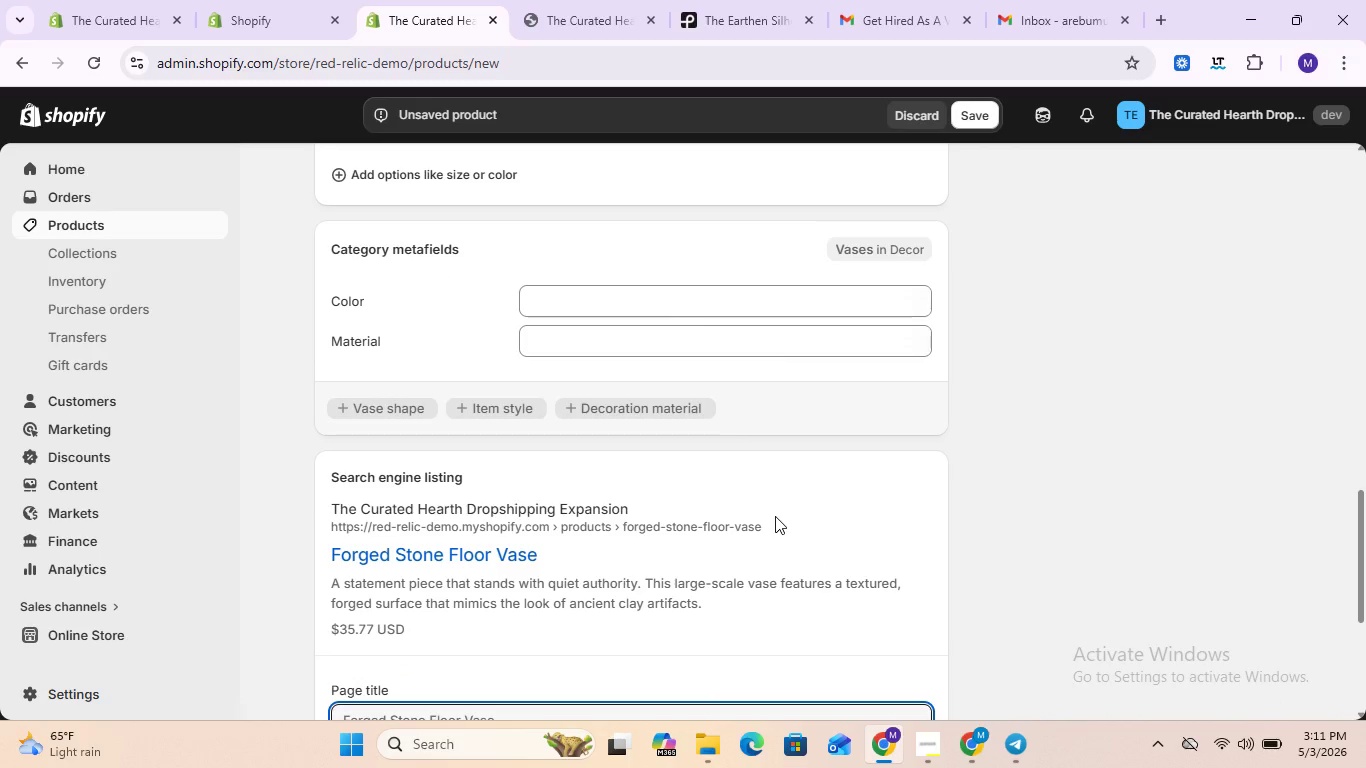 
scroll: coordinate [775, 516], scroll_direction: down, amount: 2.0
 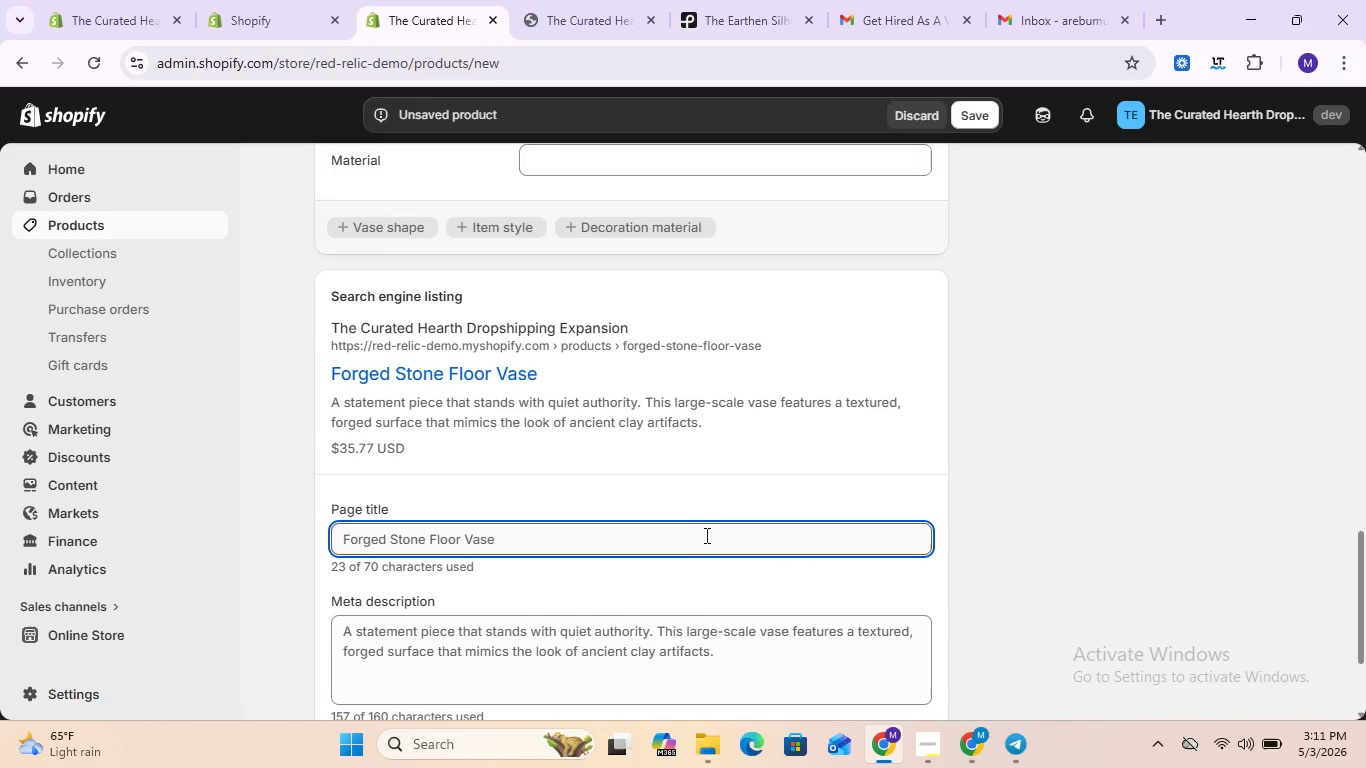 
scroll: coordinate [705, 535], scroll_direction: up, amount: 7.0
 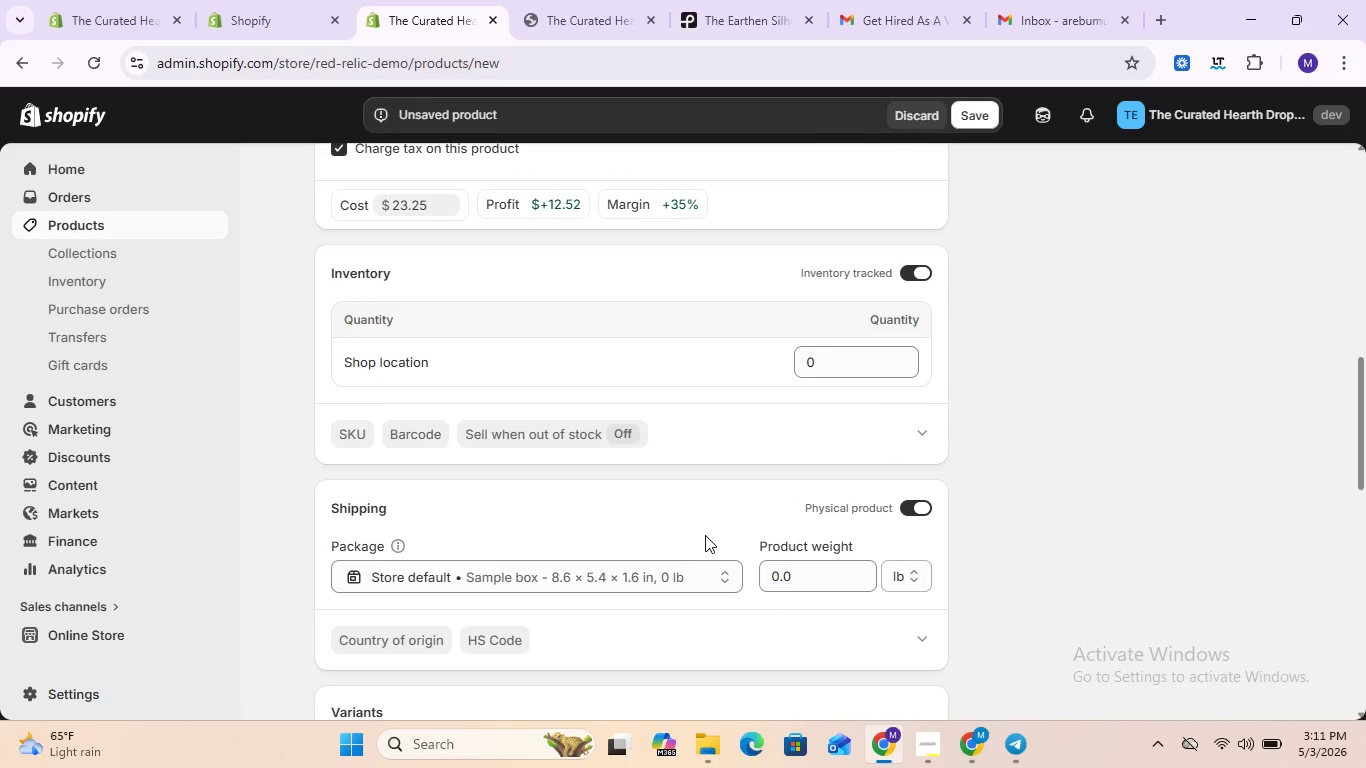 
scroll: coordinate [705, 535], scroll_direction: none, amount: 0.0
 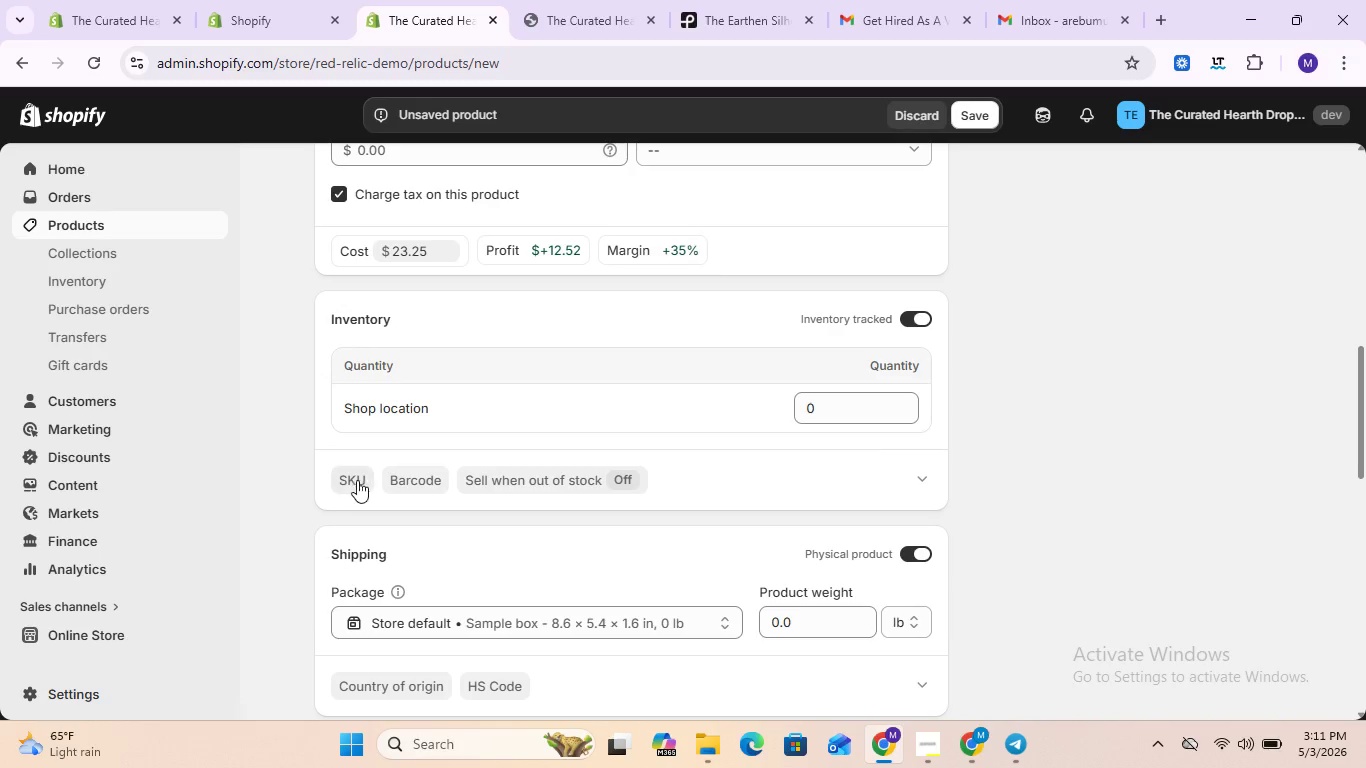 
left_click([351, 474])
 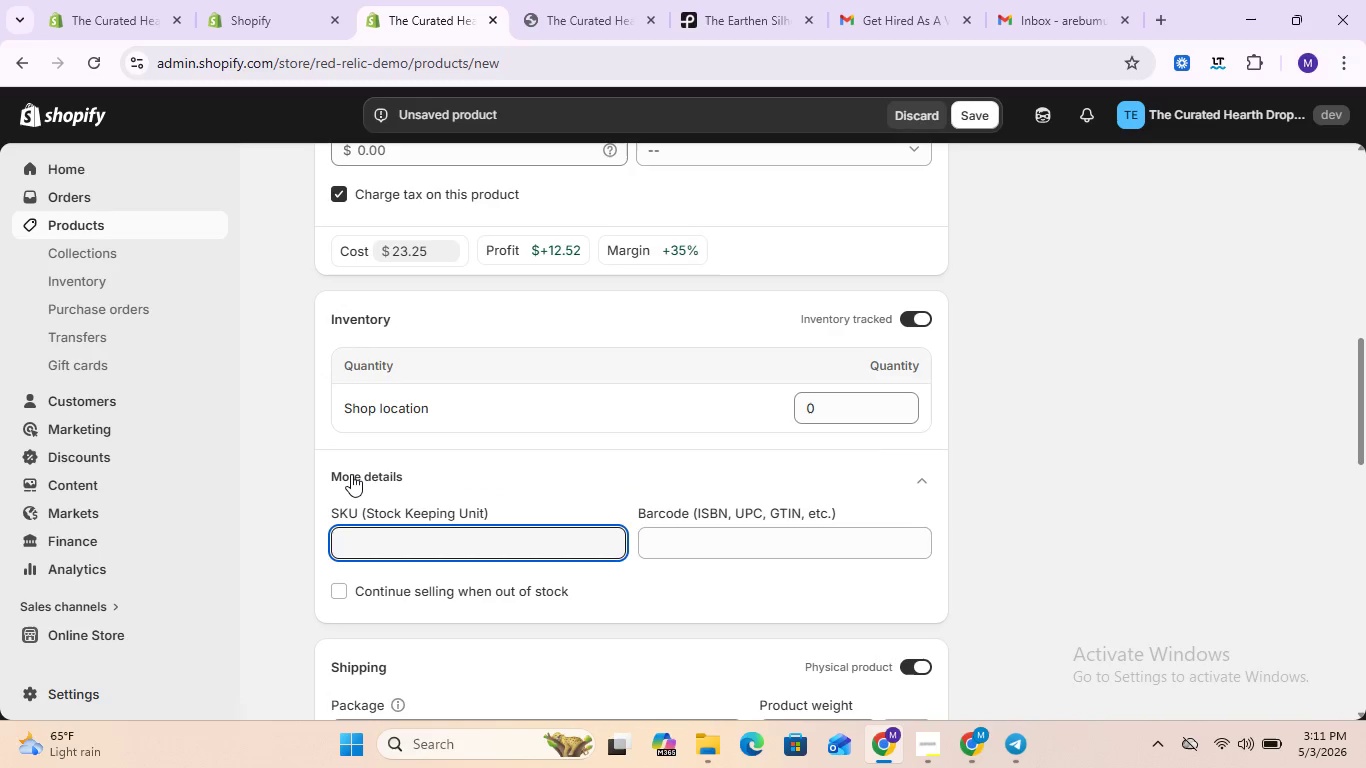 
key(Tab)
 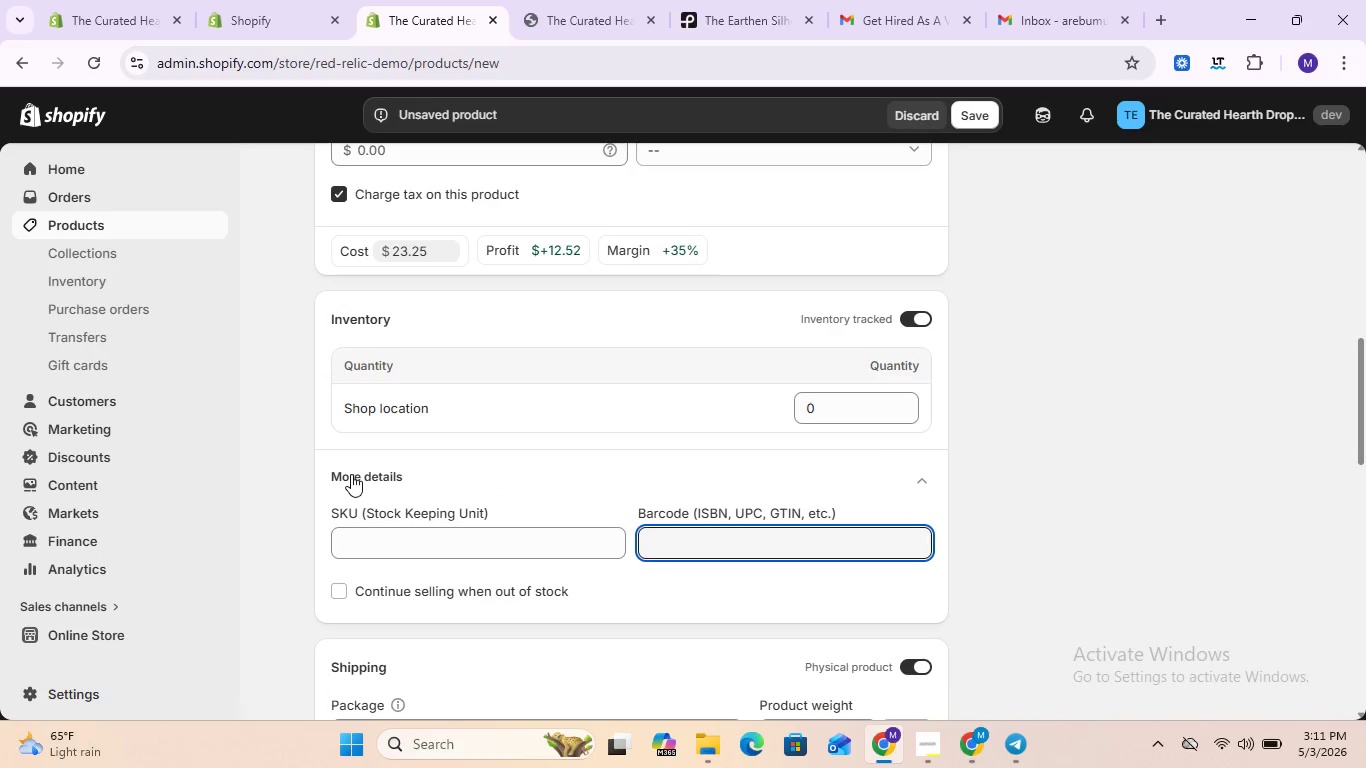 
key(CapsLock)
 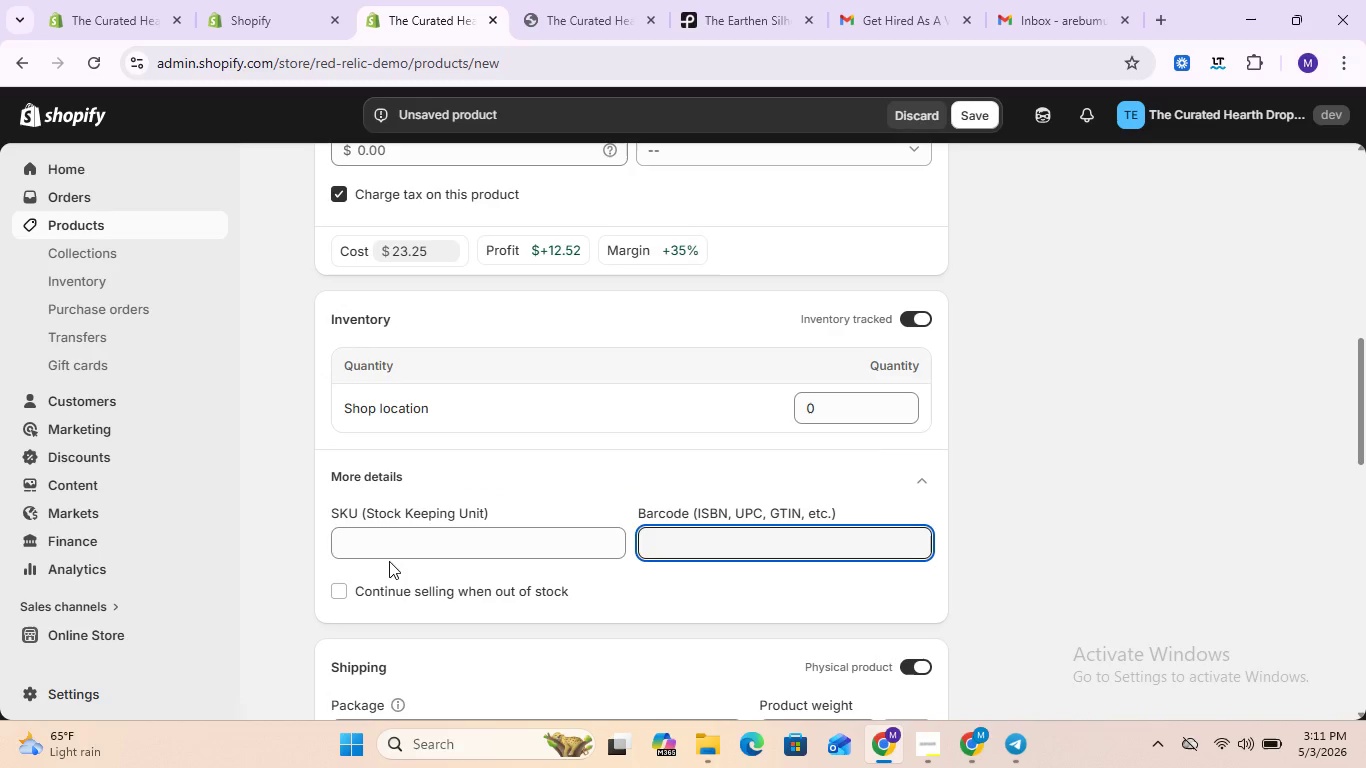 
left_click([392, 543])
 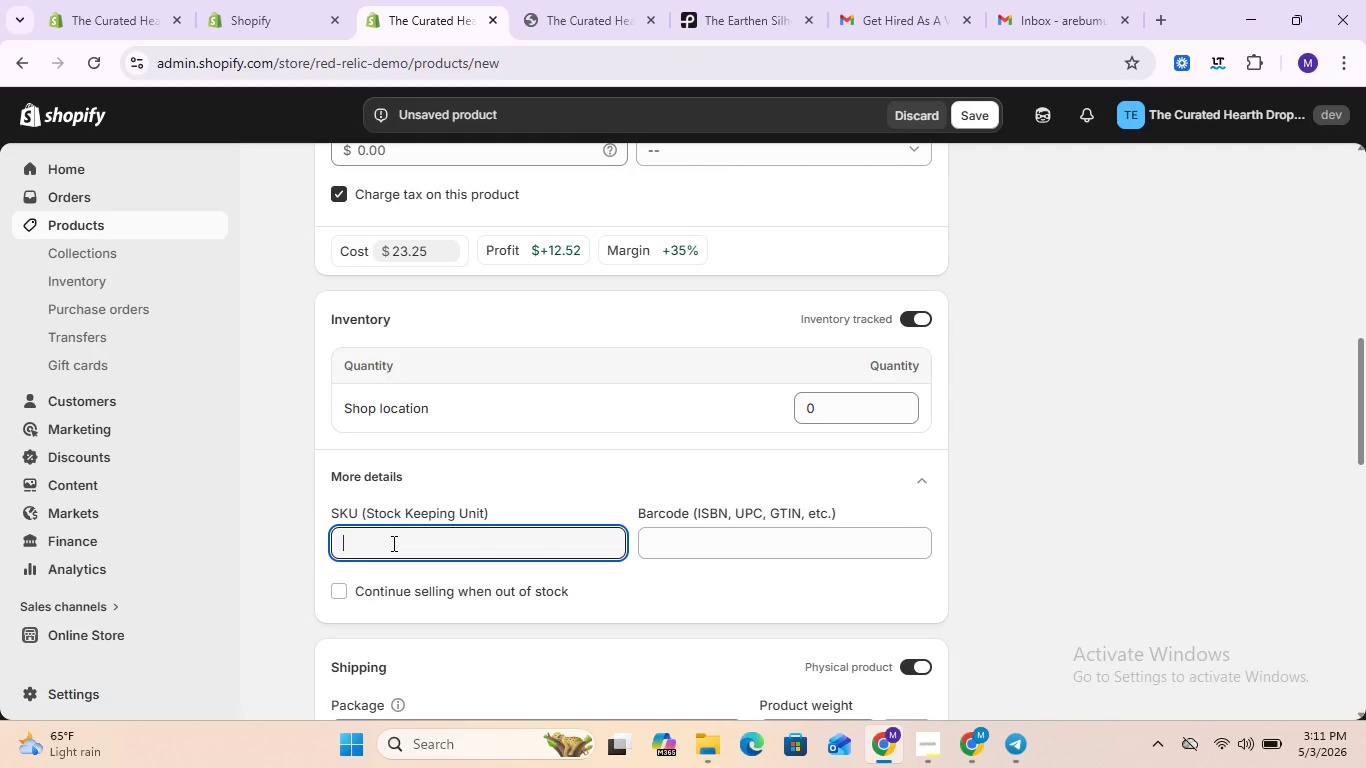 
type(CH-DS-0024)
 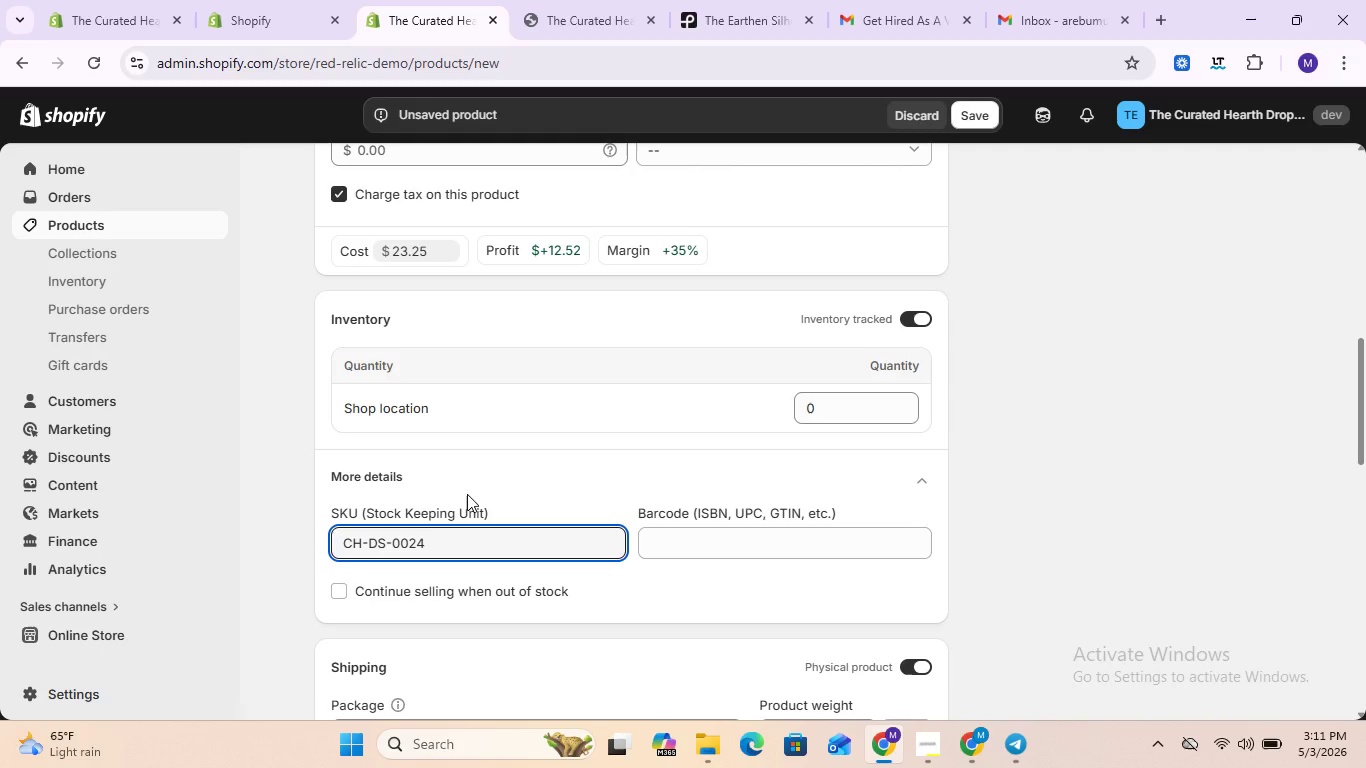 
scroll: coordinate [467, 494], scroll_direction: none, amount: 0.0
 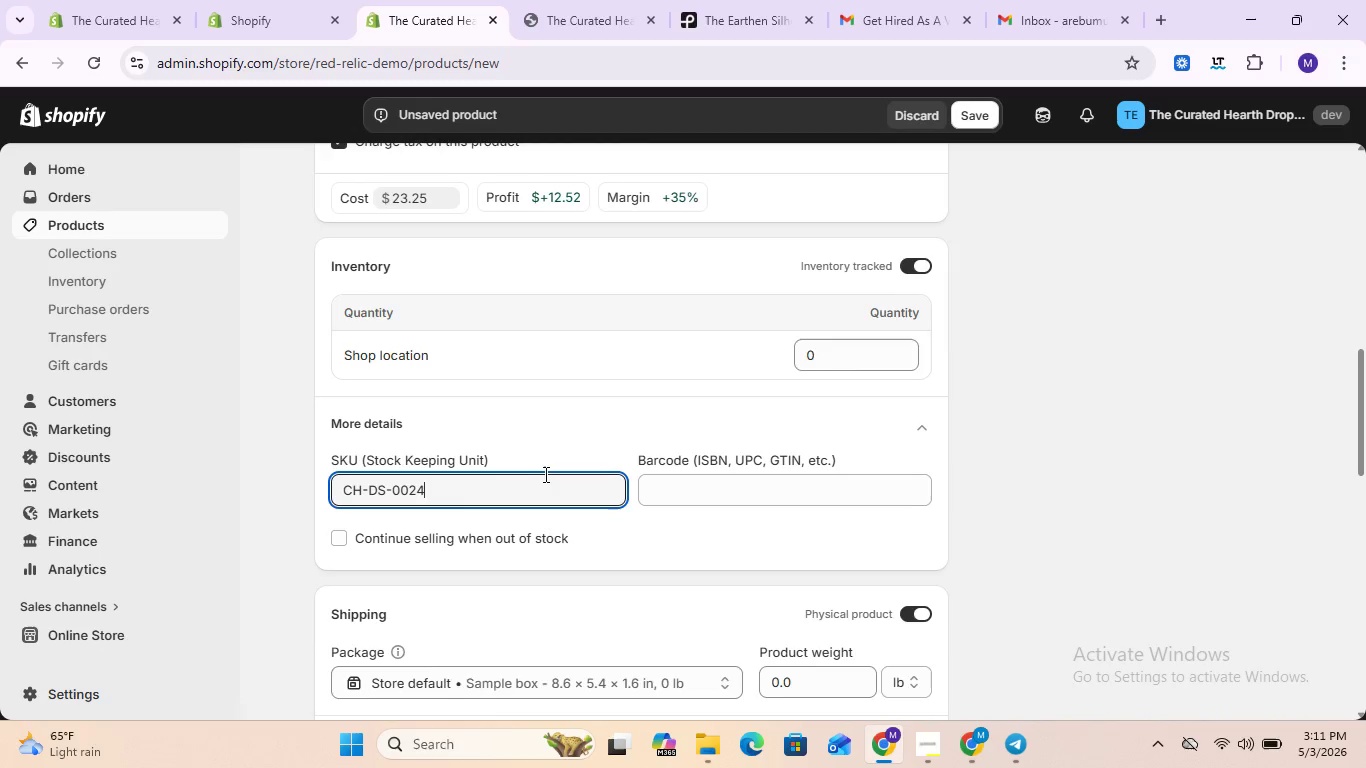 
scroll: coordinate [557, 520], scroll_direction: down, amount: 8.0
 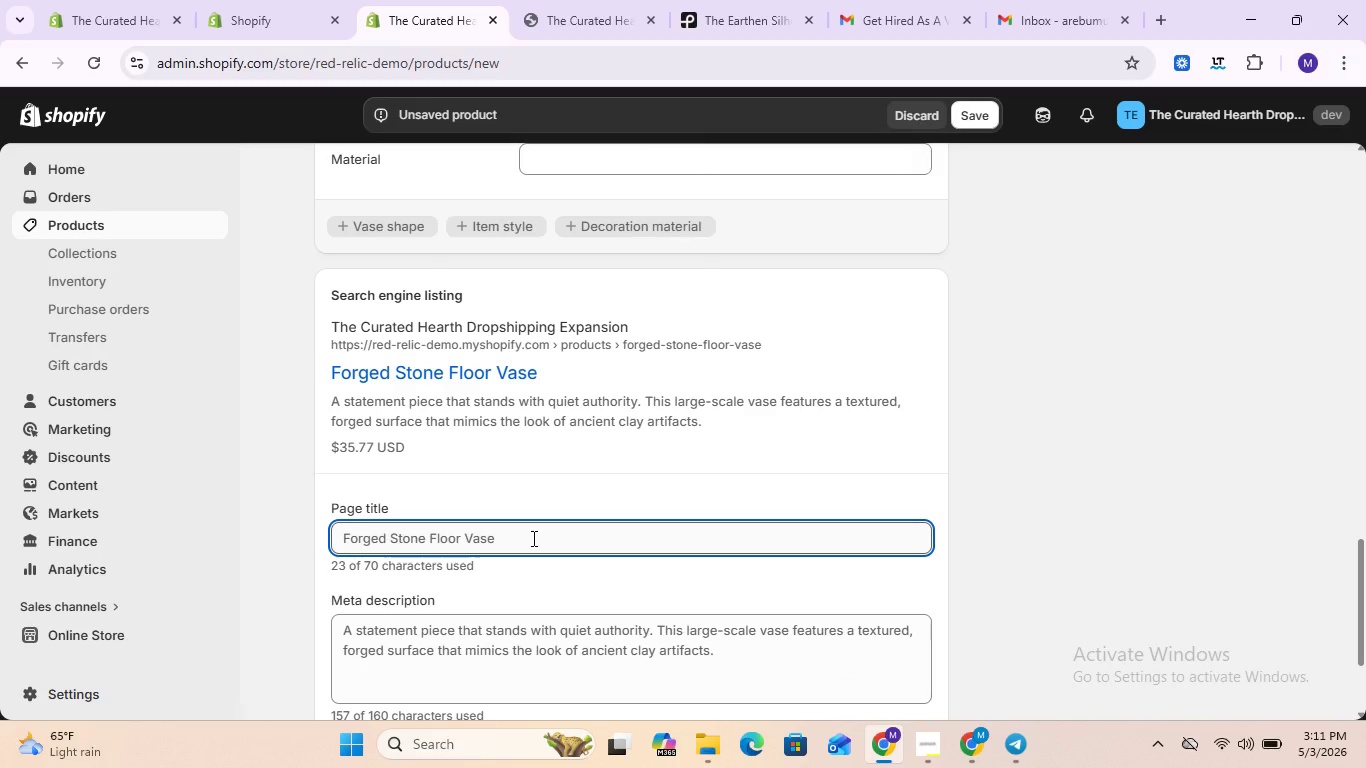 
left_click([532, 538])
 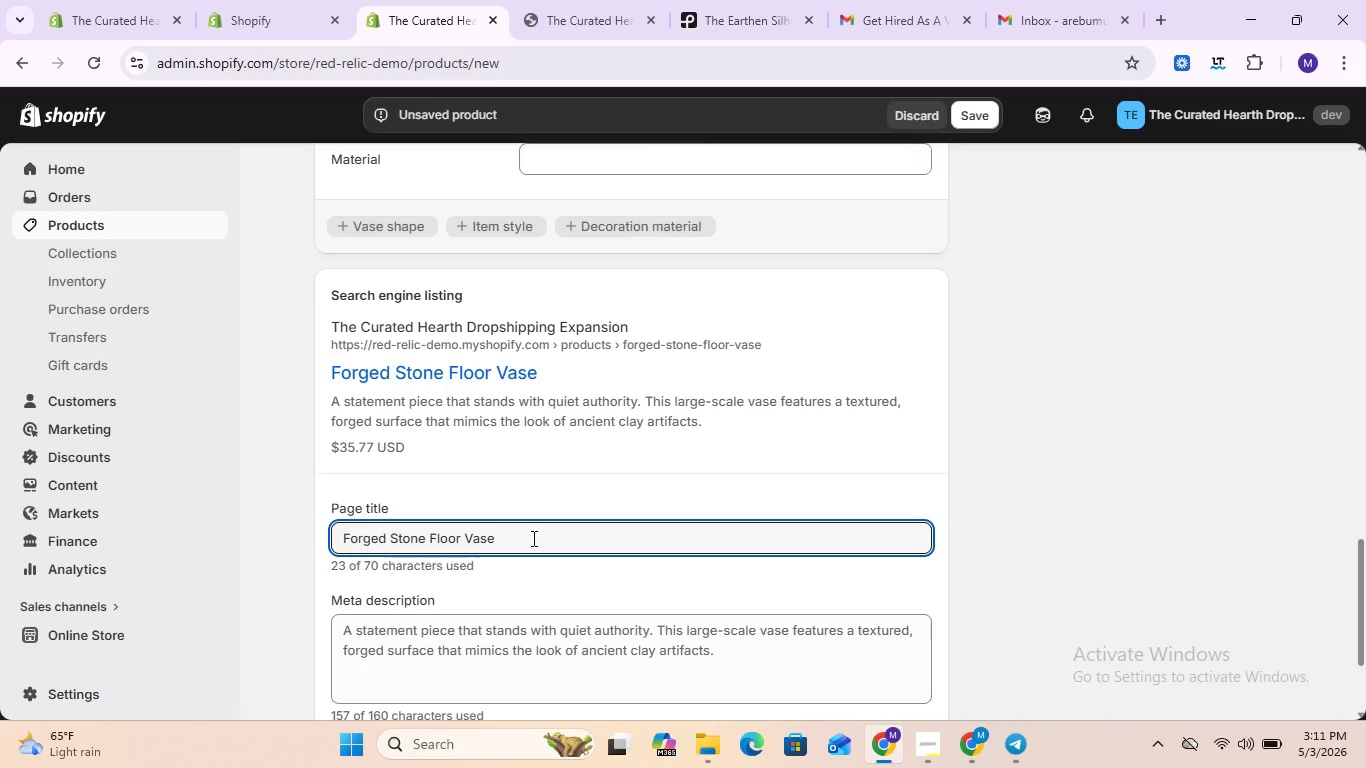 
key(Space)
 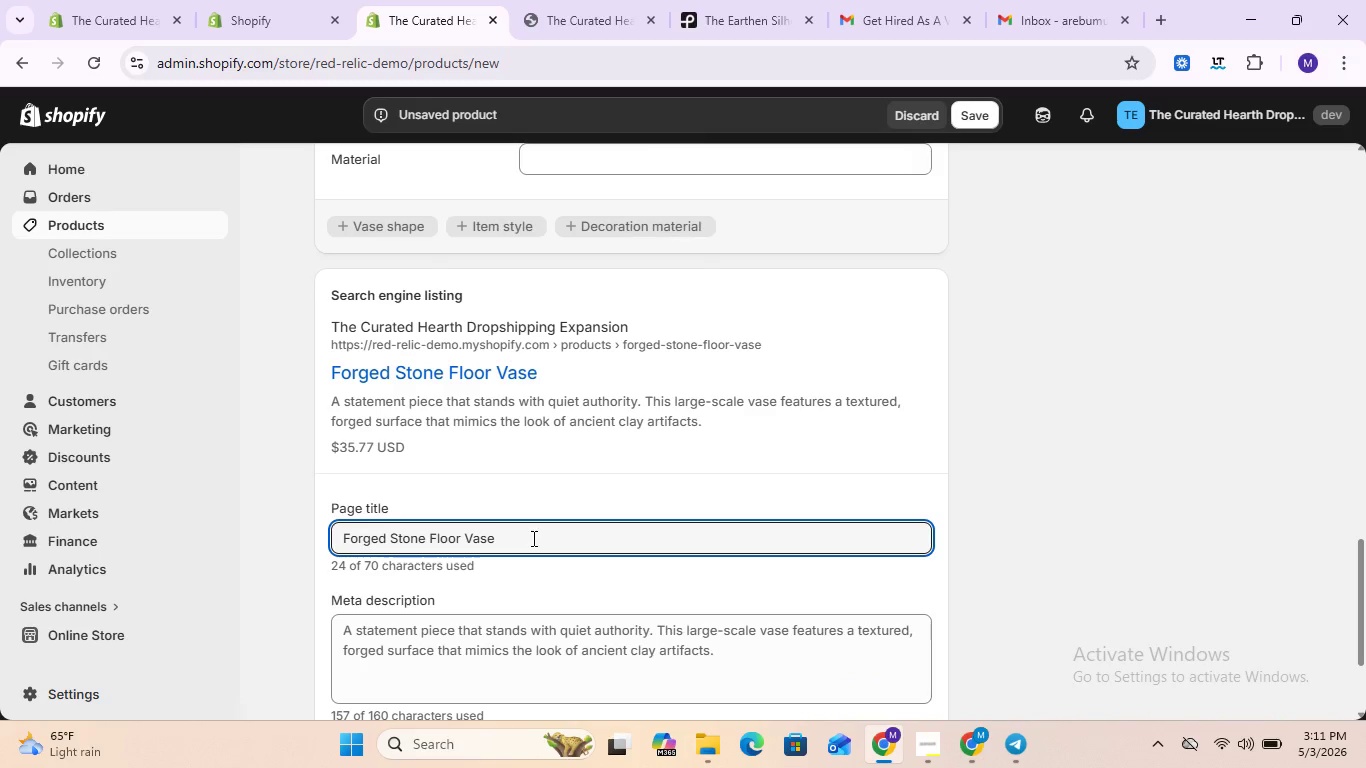 
key(Shift+Backslash)
 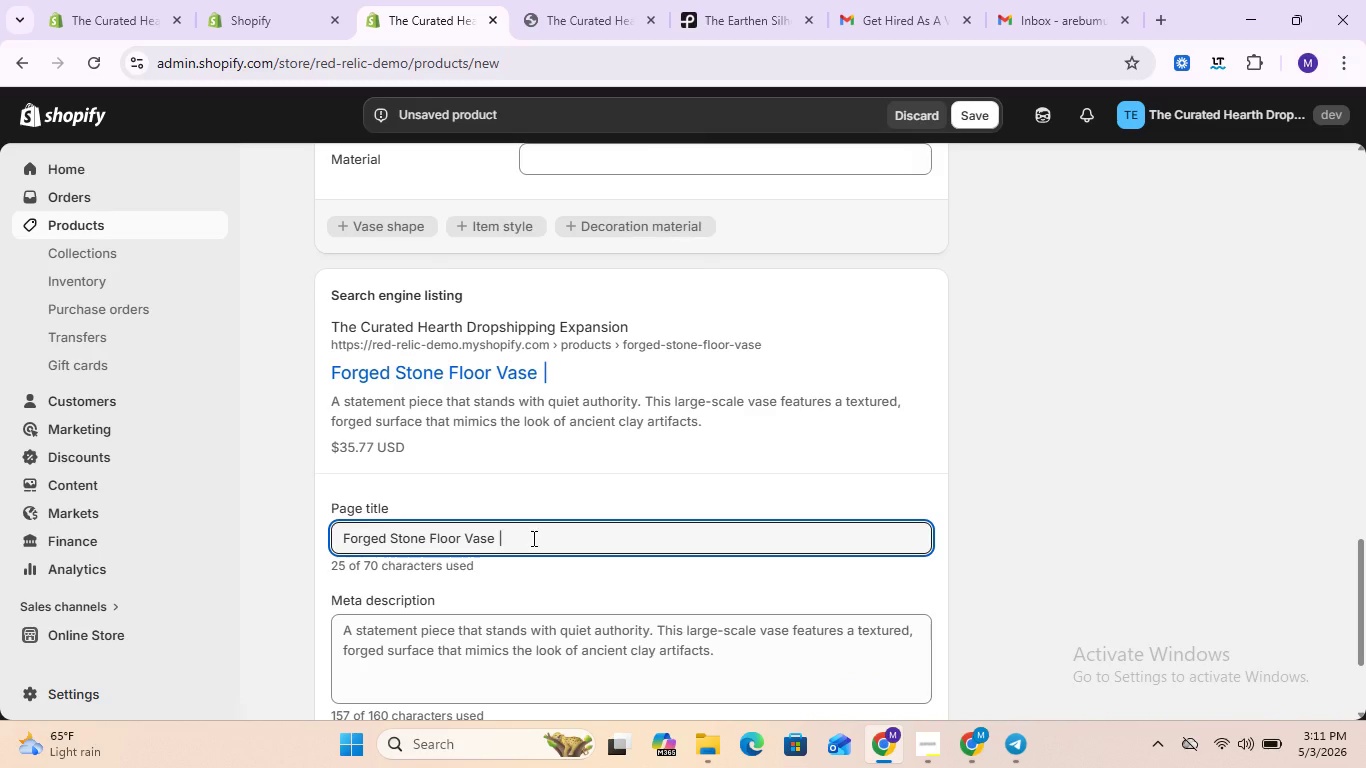 
key(Space)
 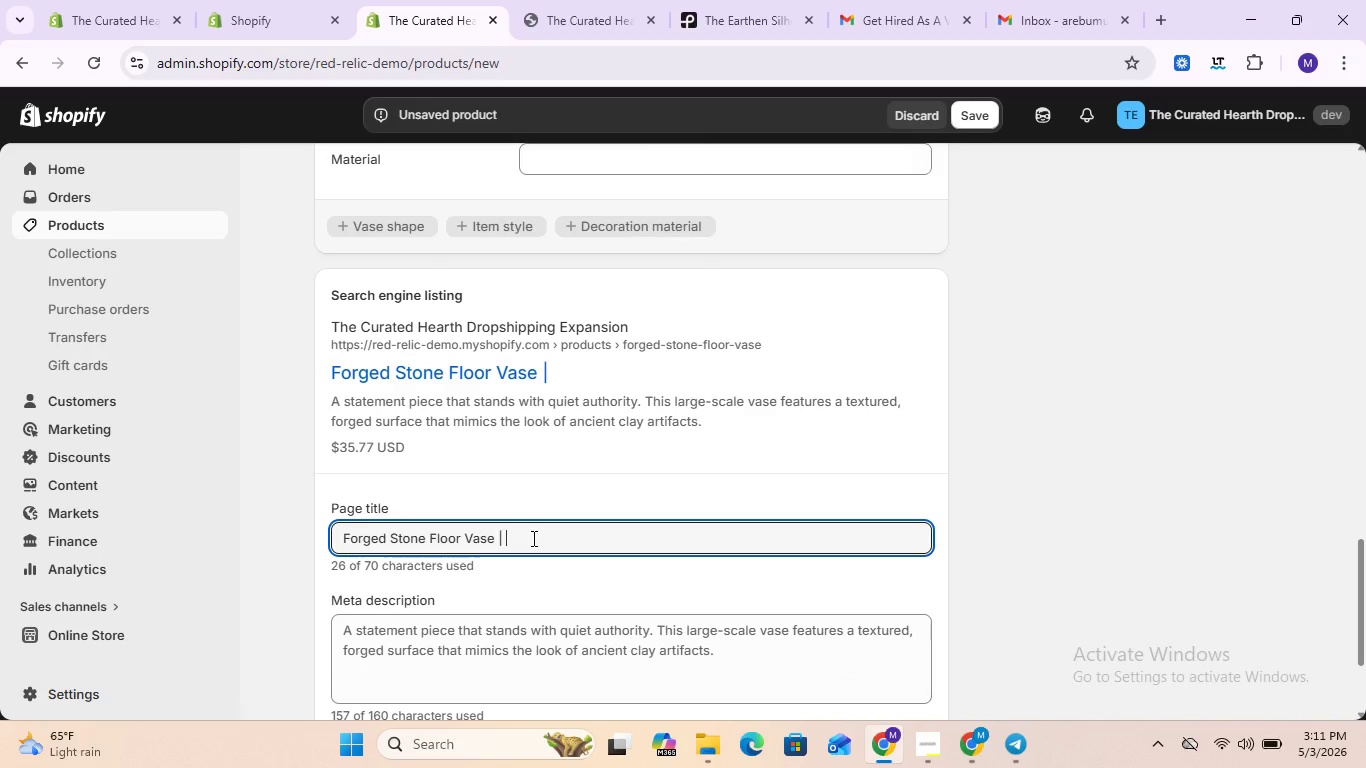 
key(Shift+ShiftRight)
 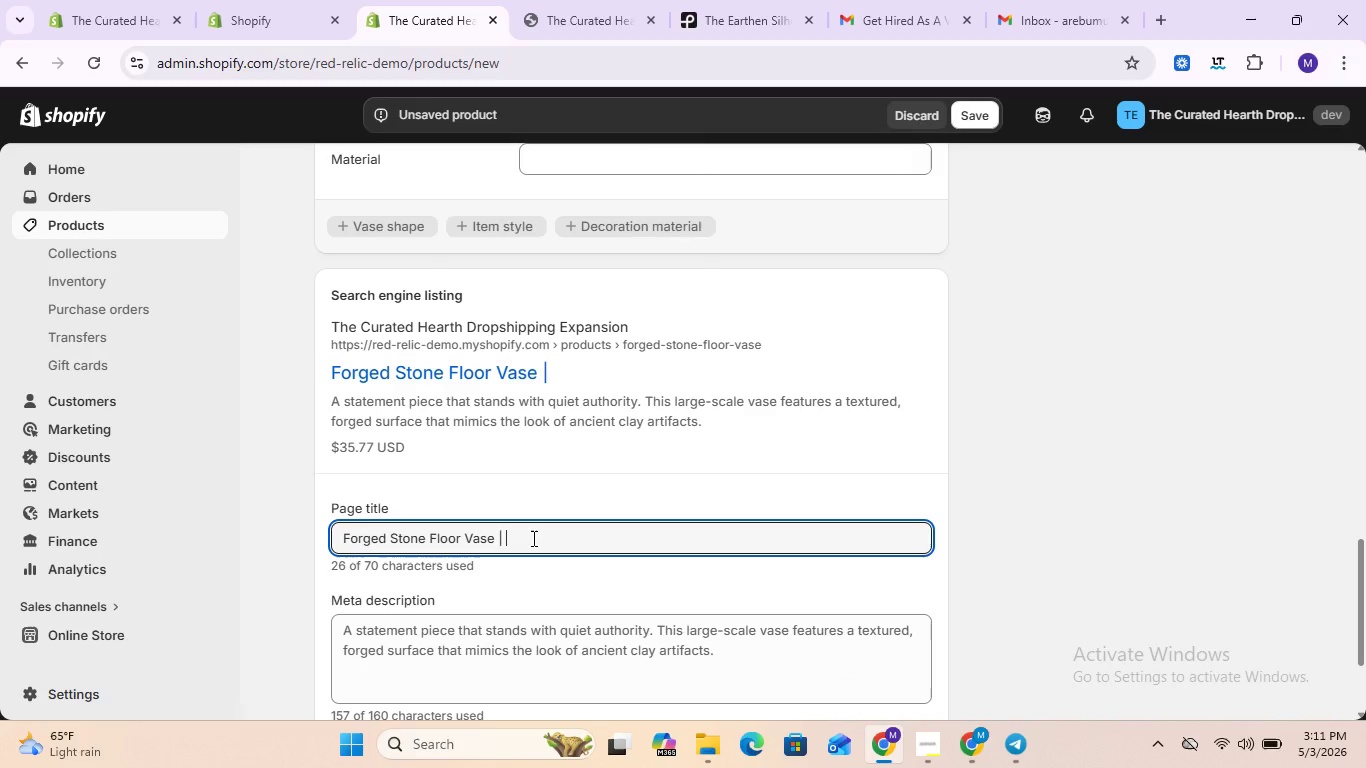 
key(CapsLock)
 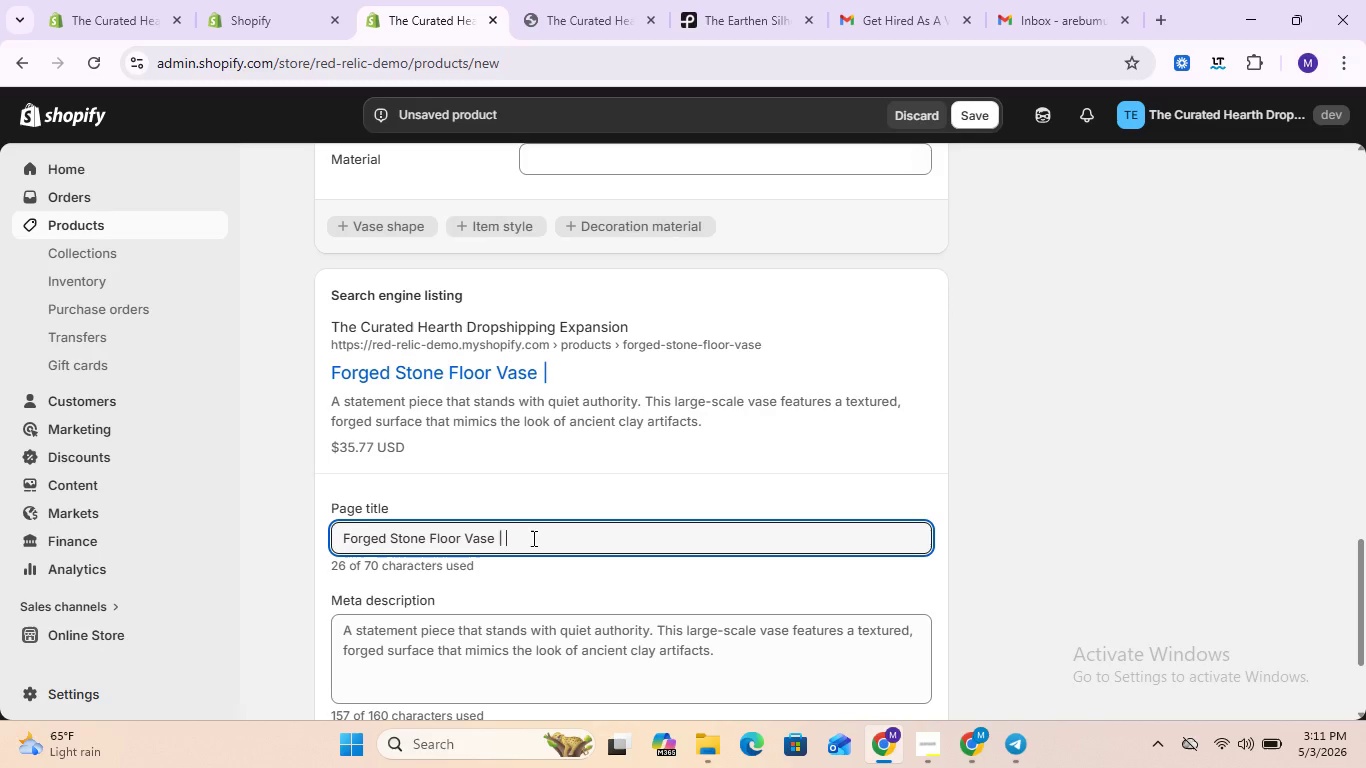 
key(ArrowLeft)
 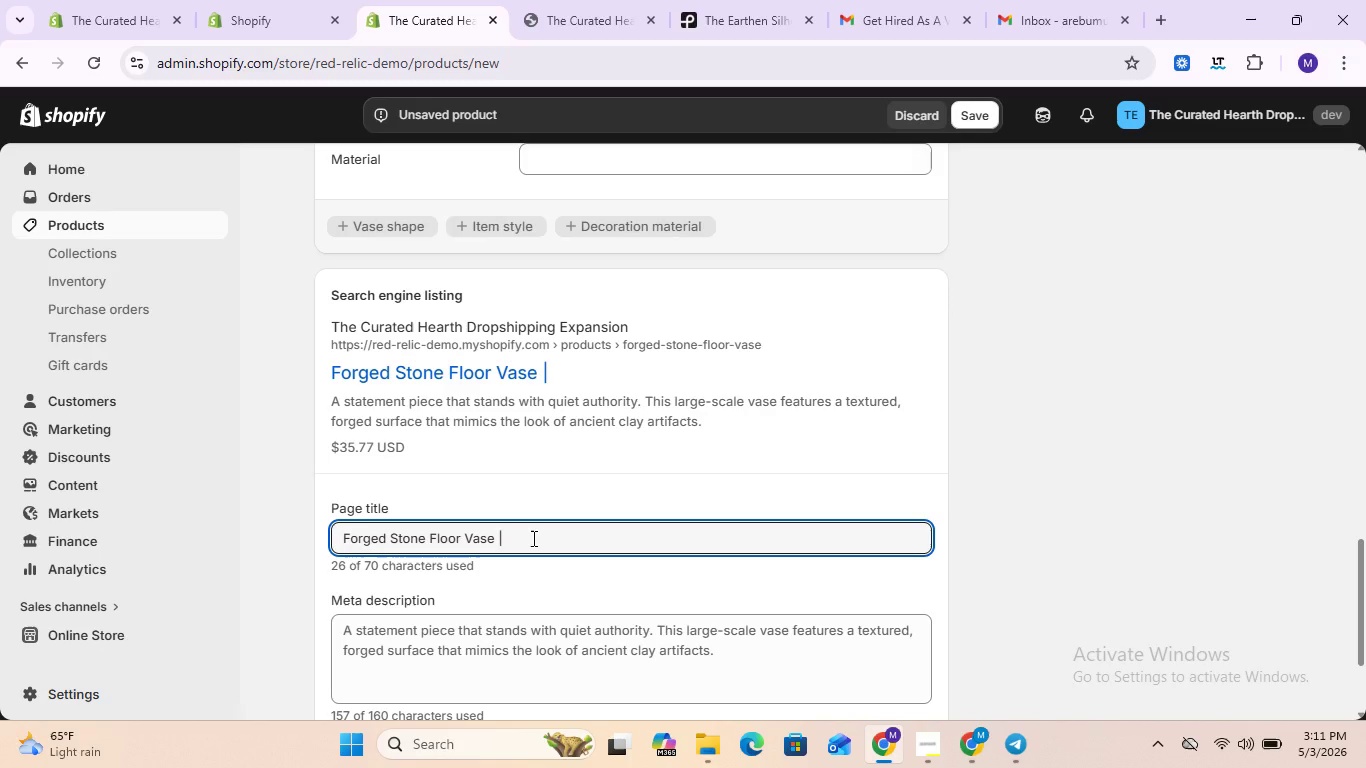 
type(L)
key(Backspace)
type( Large )
 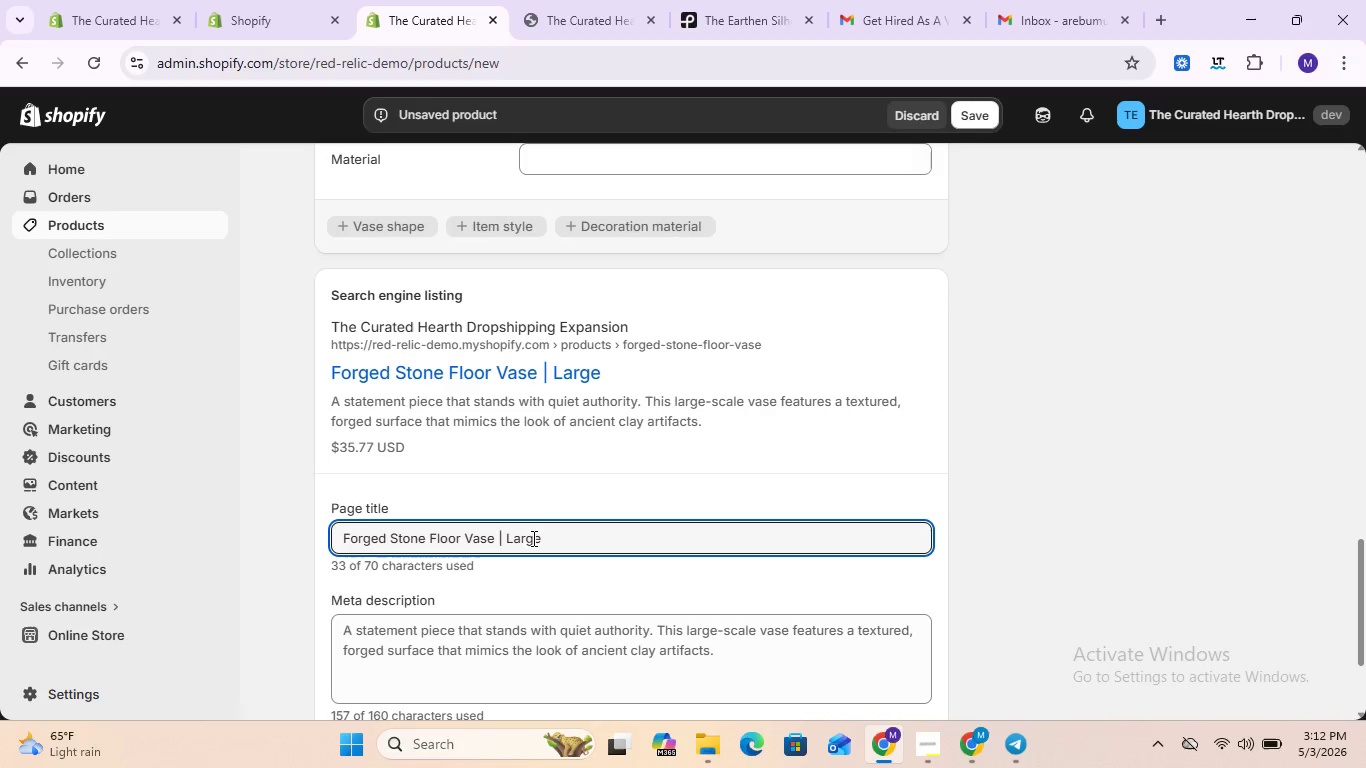 
wait(15.47)
 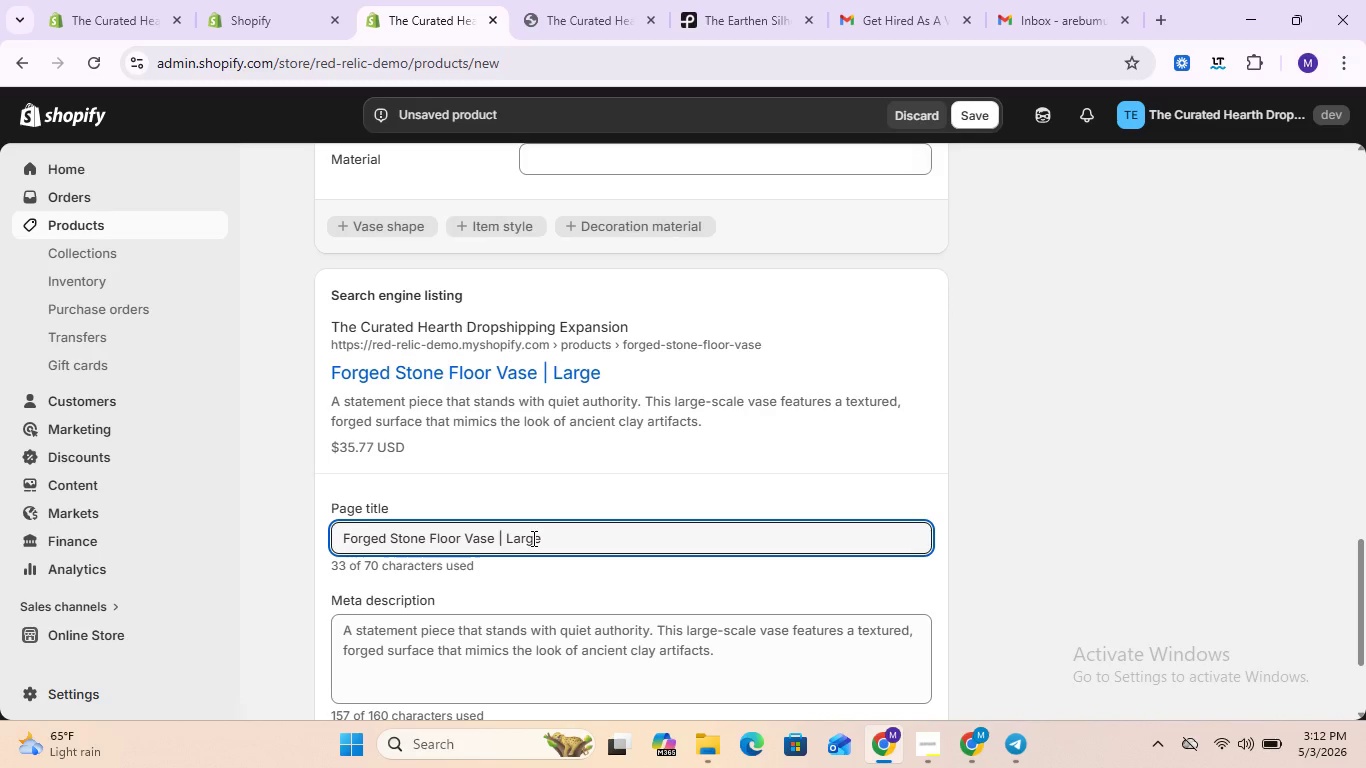 
type(Minimalist)
 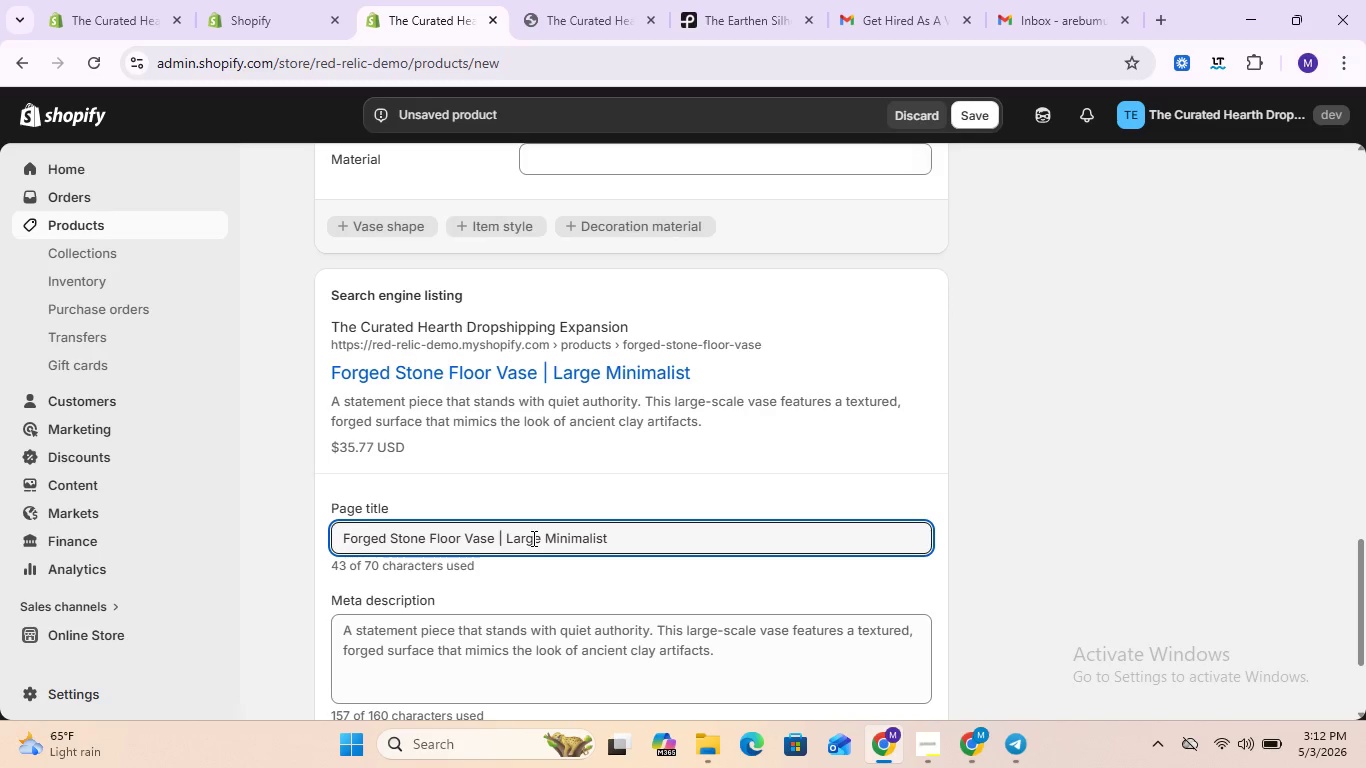 
wait(7.84)
 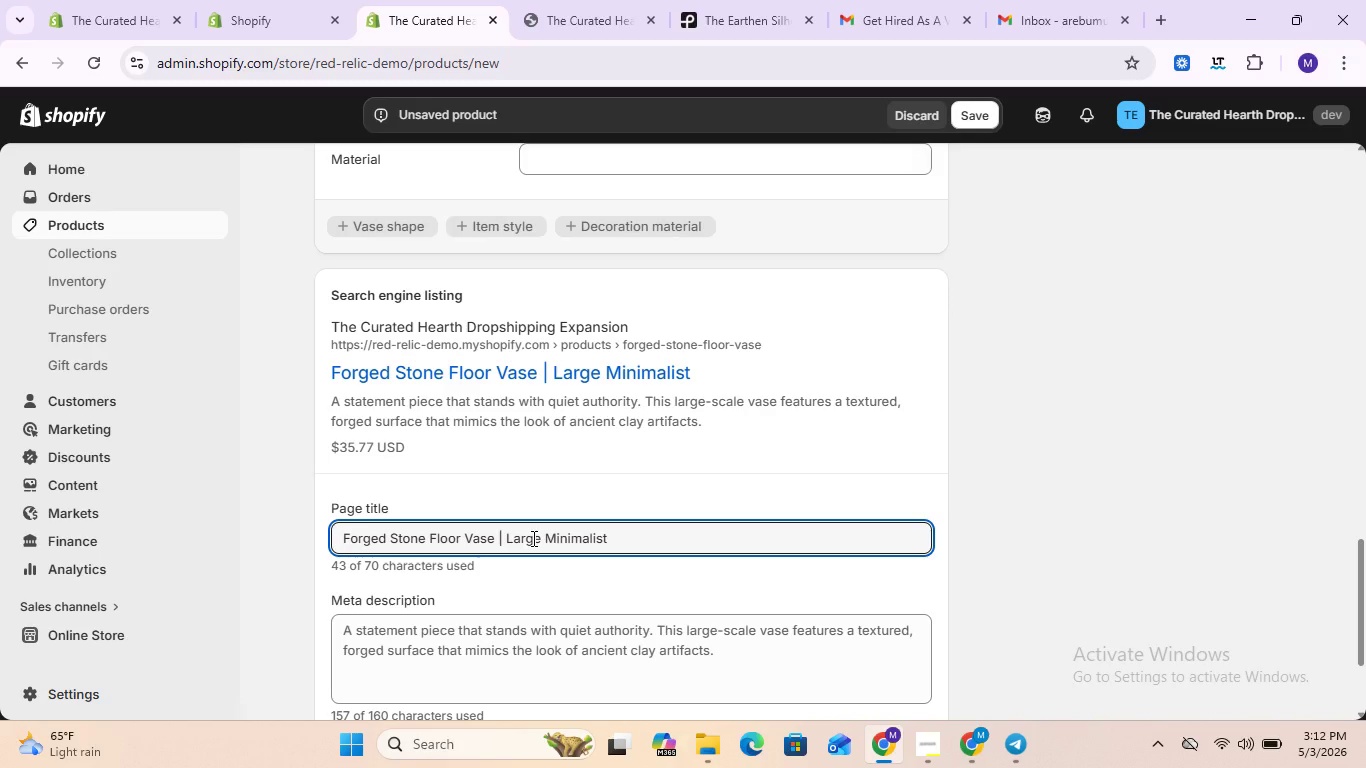 
type( Vase)
 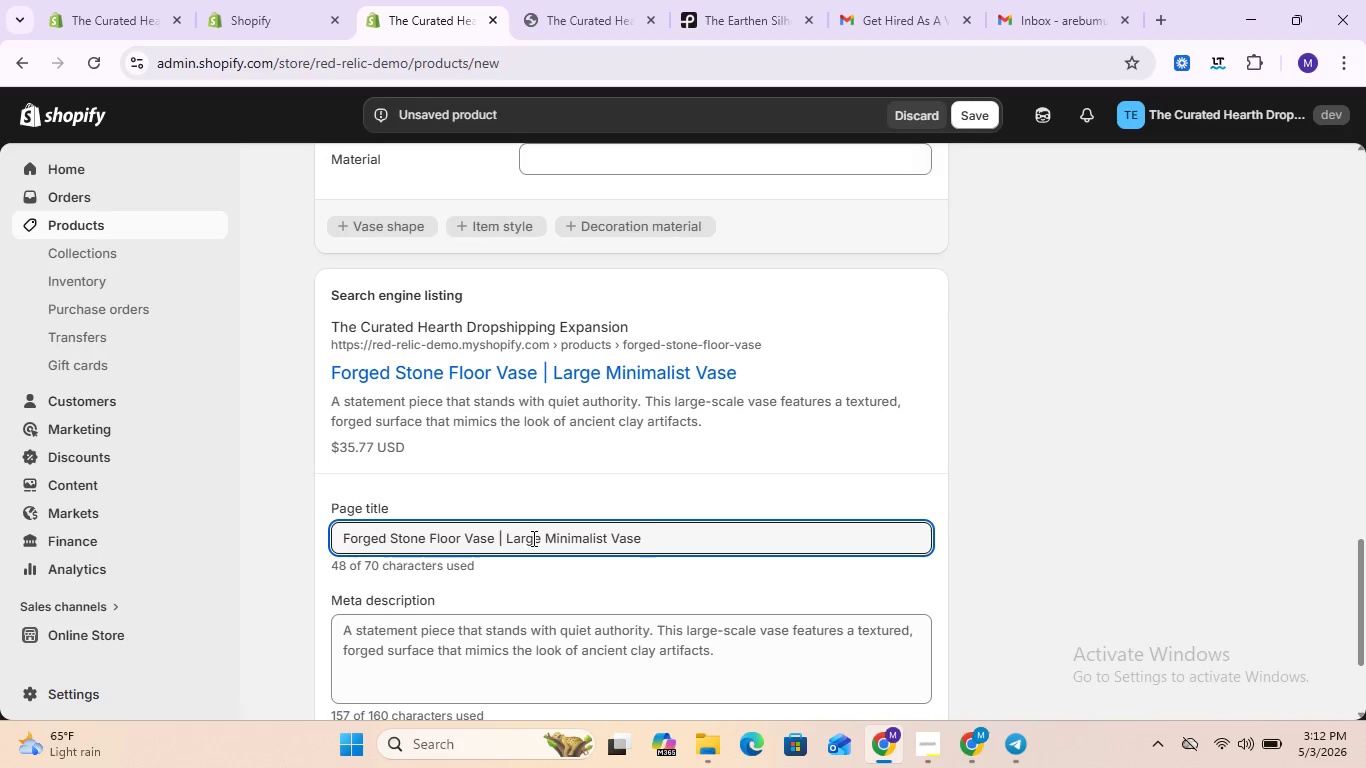 
scroll: coordinate [532, 538], scroll_direction: down, amount: 1.0
 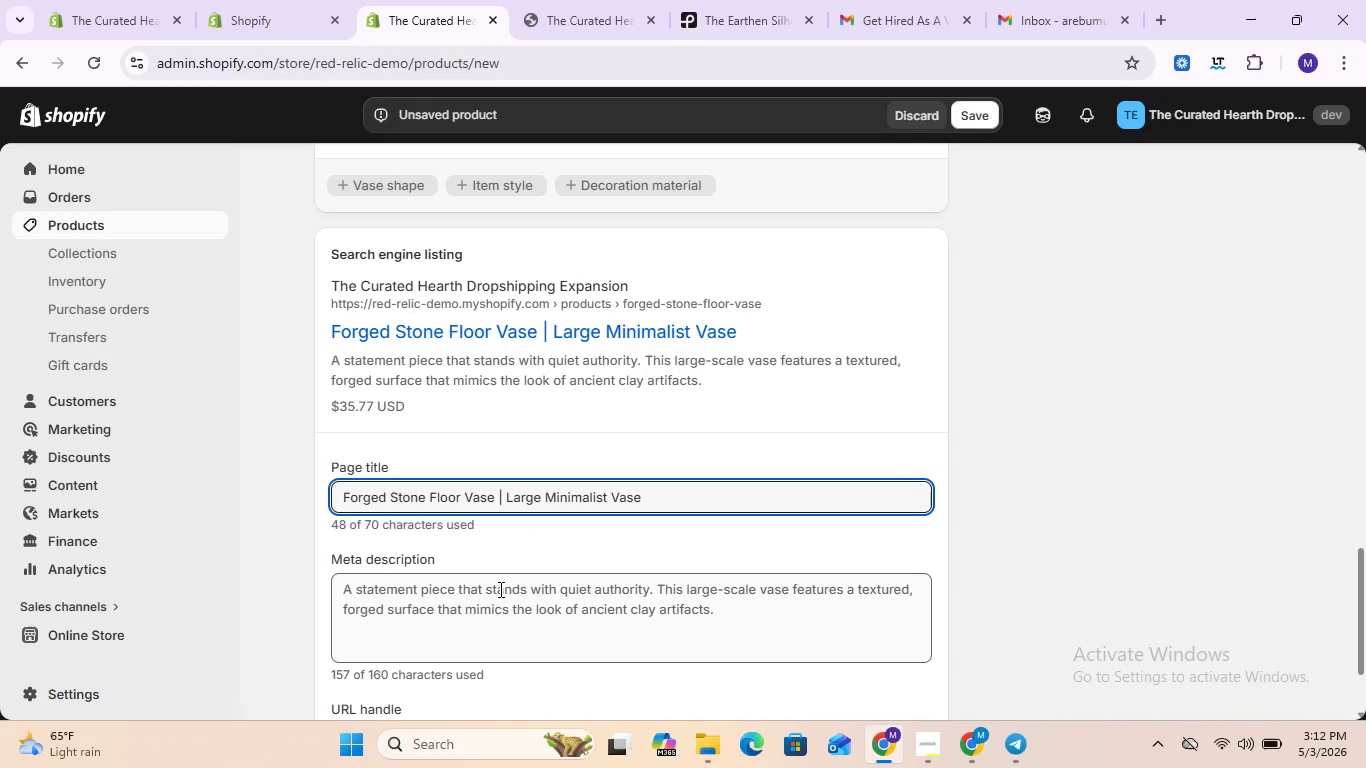 
left_click([499, 589])
 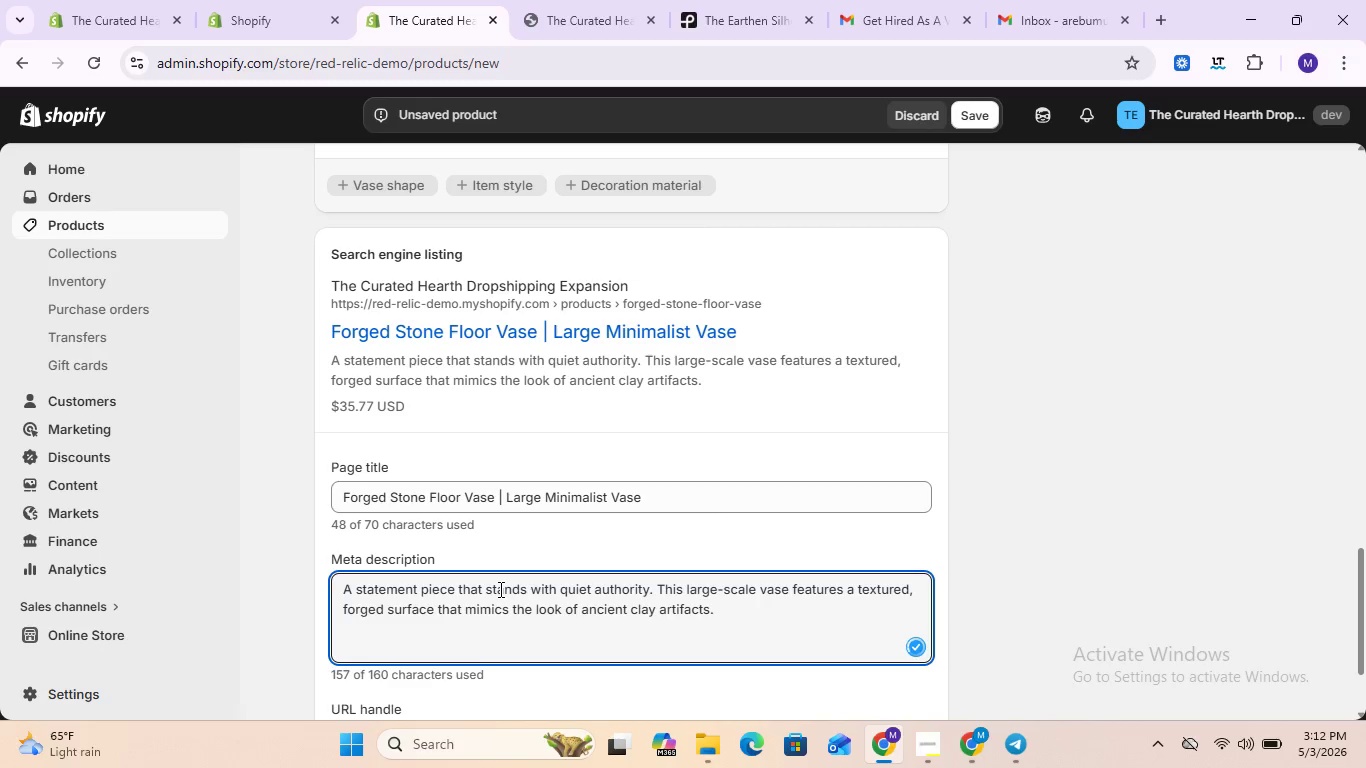 
key(Control+ControlLeft)
 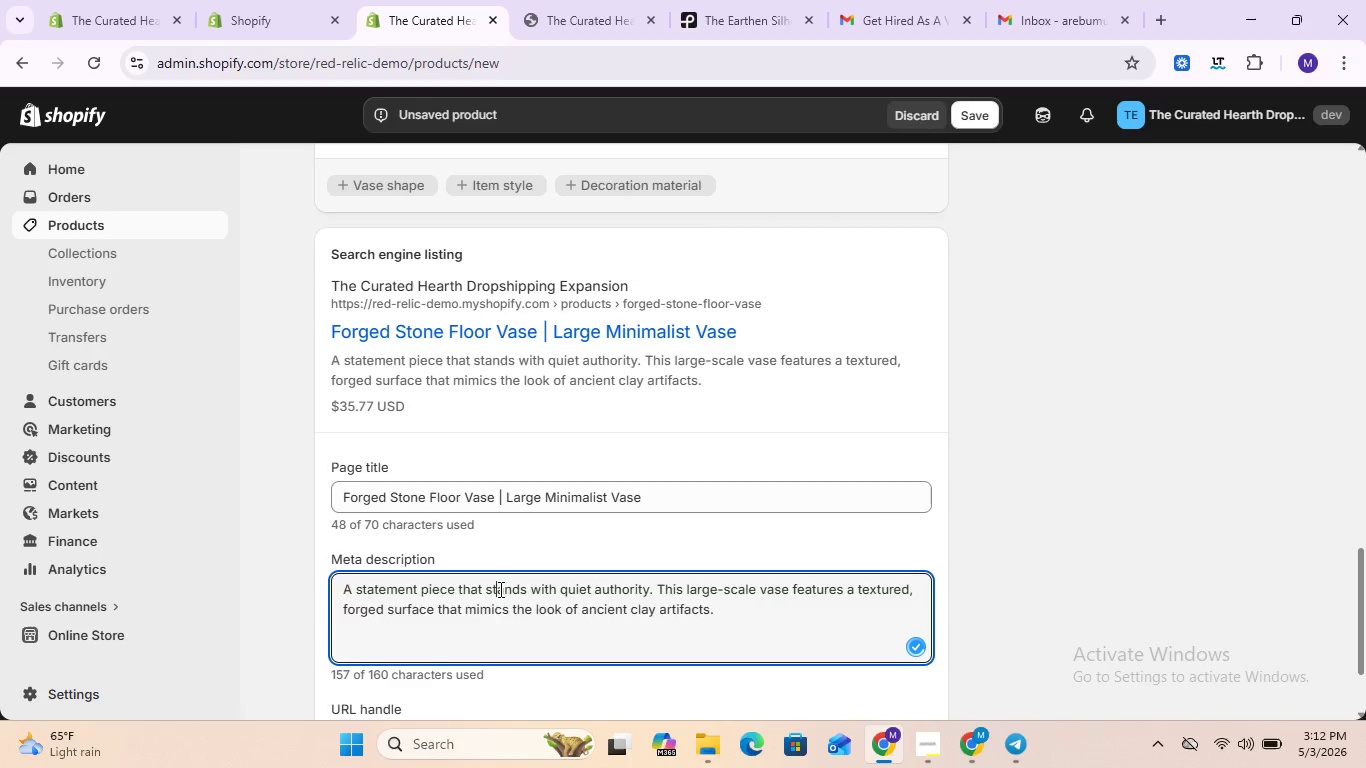 
key(Control+A)
 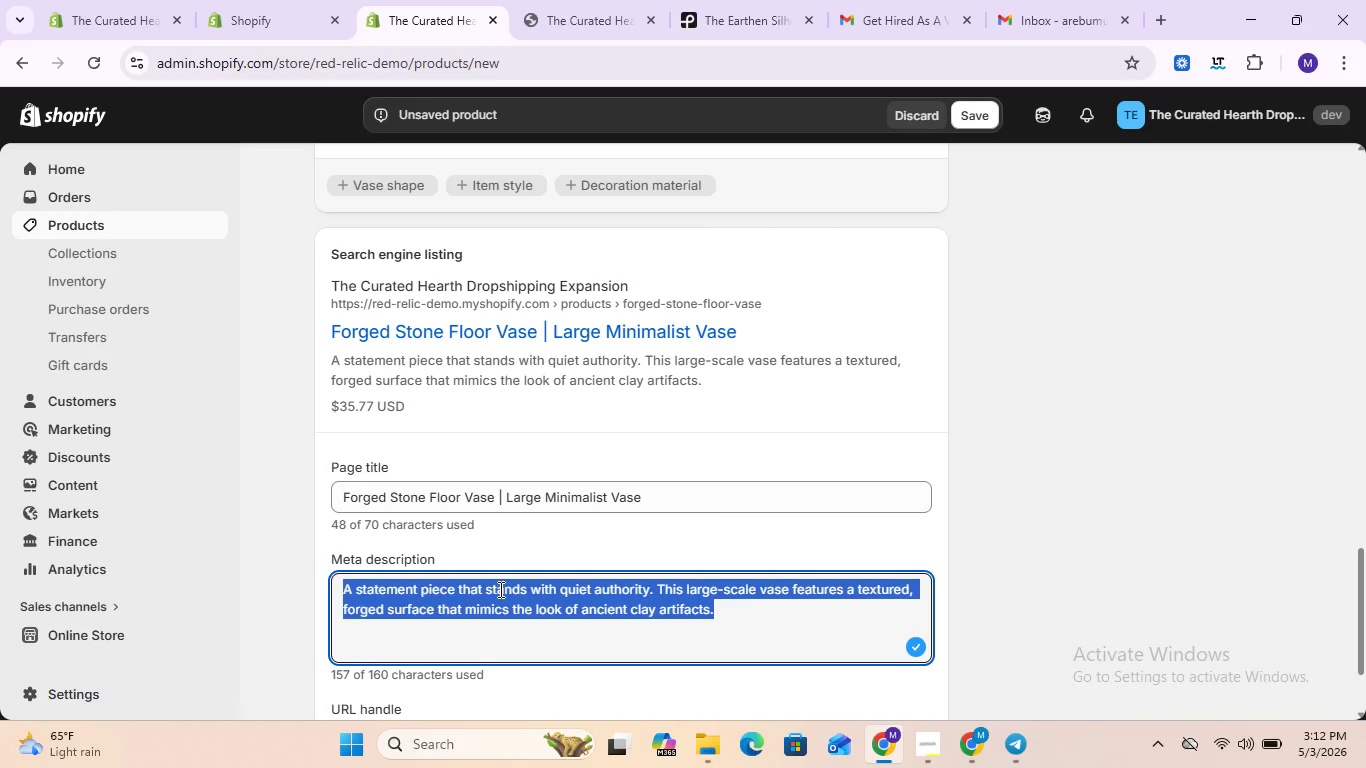 
wait(12.22)
 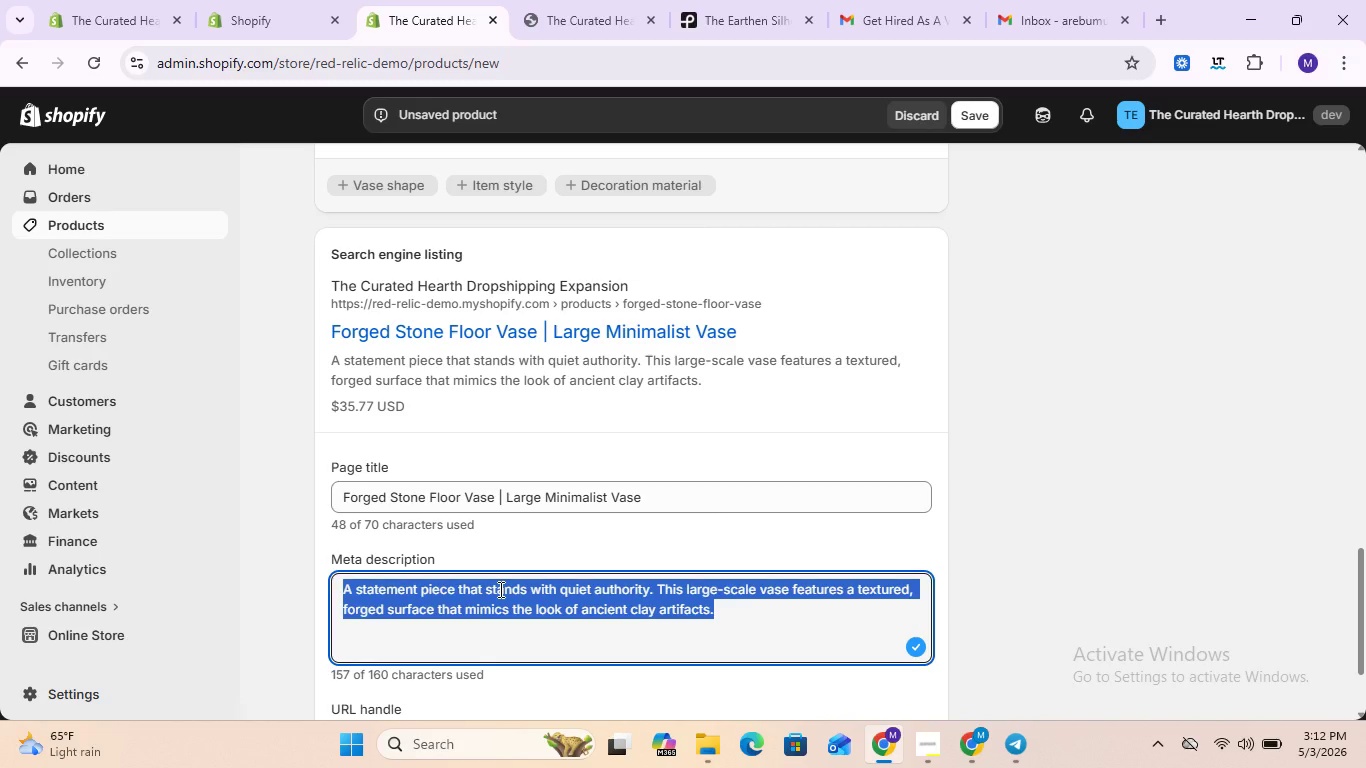 
hold_key(key=ShiftLeft, duration=0.56)
 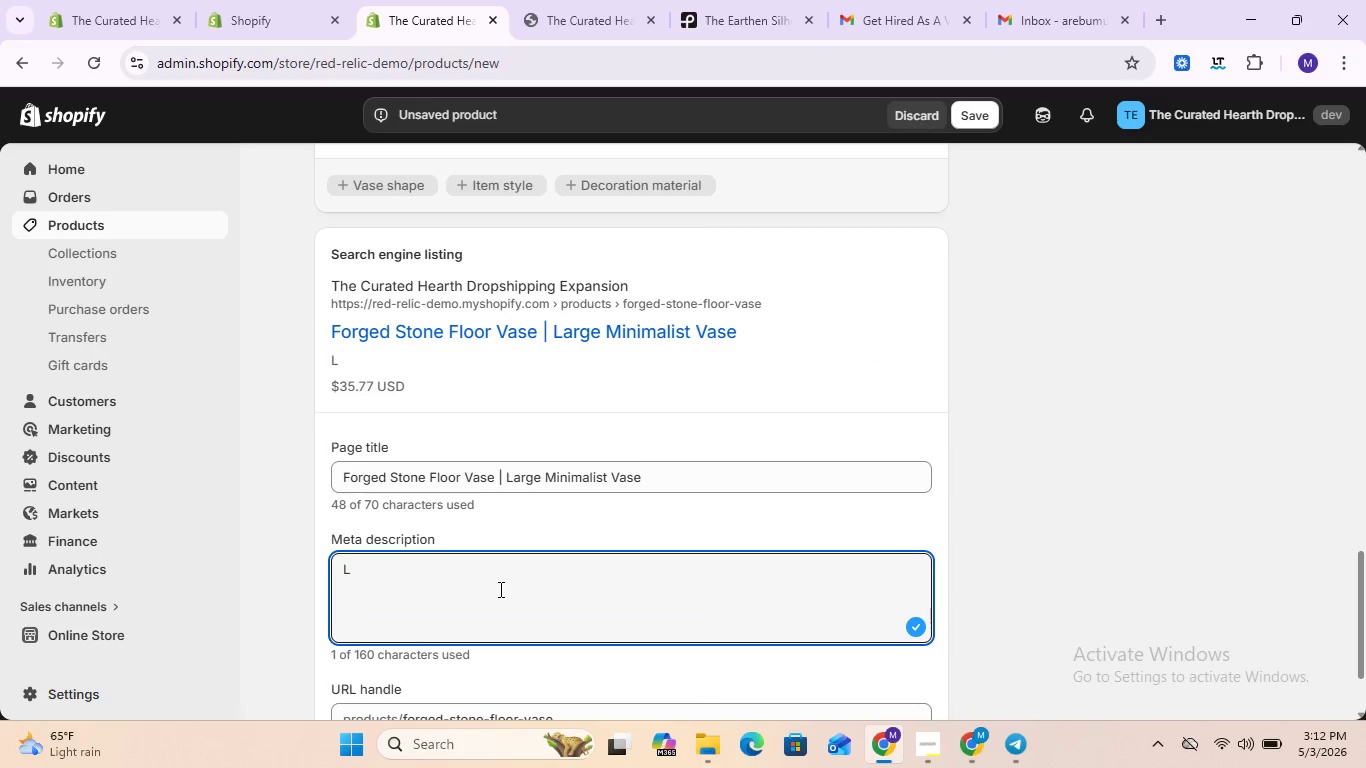 
type(large )
 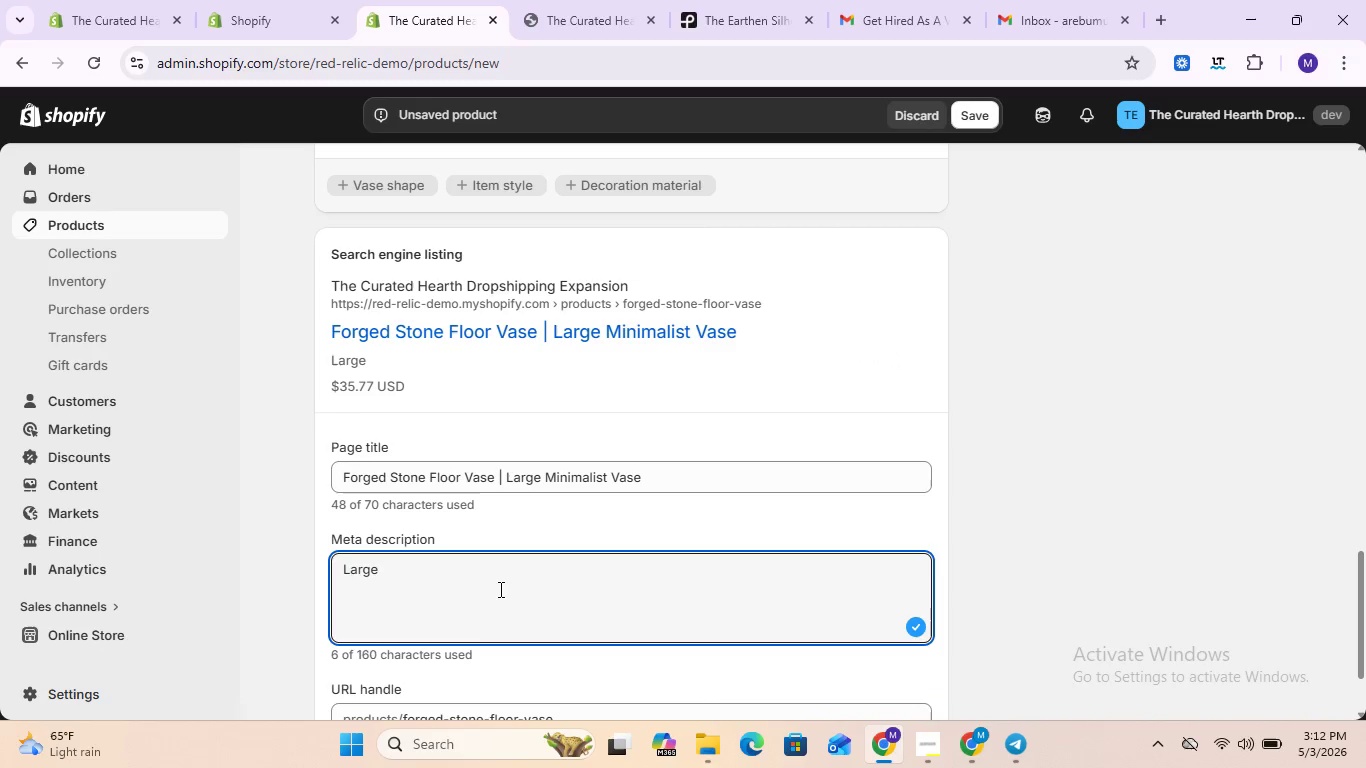 
type(textured stone )
key(Backspace)
type(a)
key(Backspace)
type(ware )
 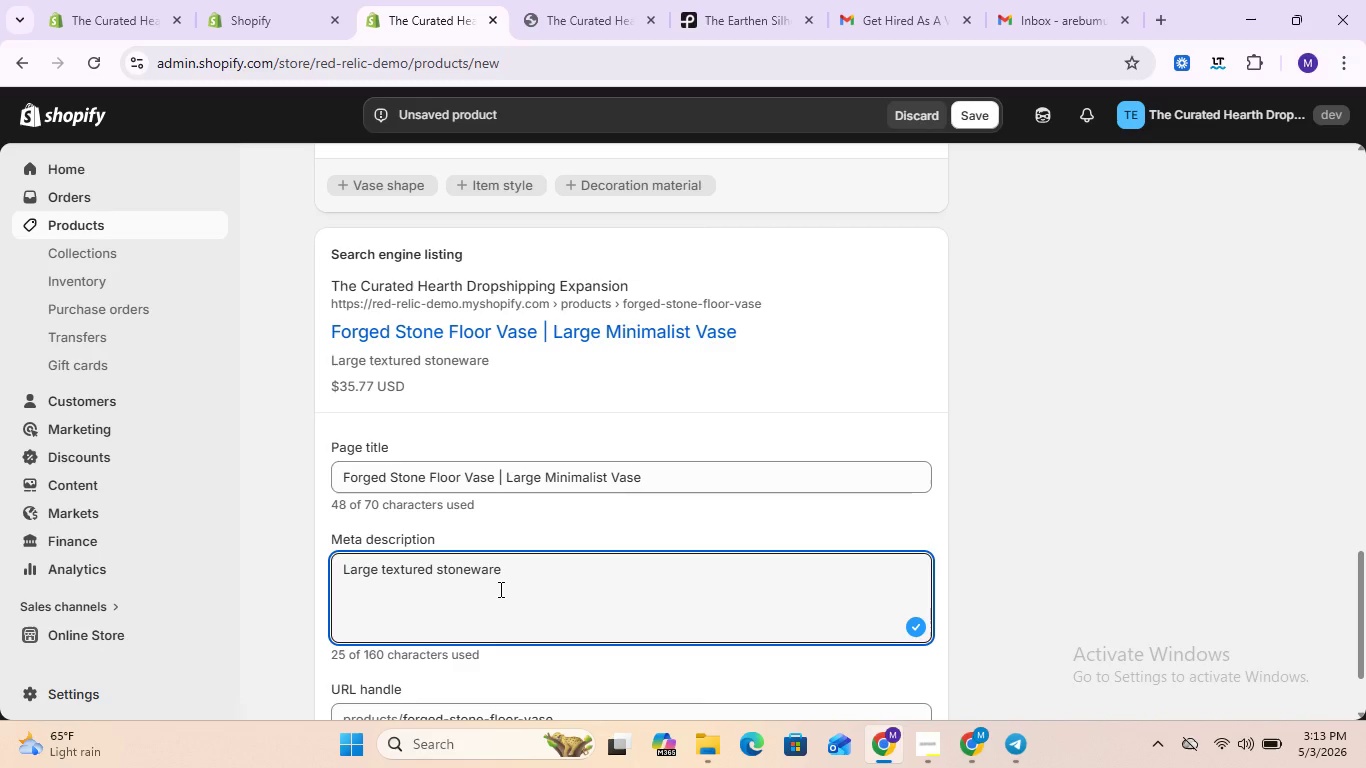 
wait(5.49)
 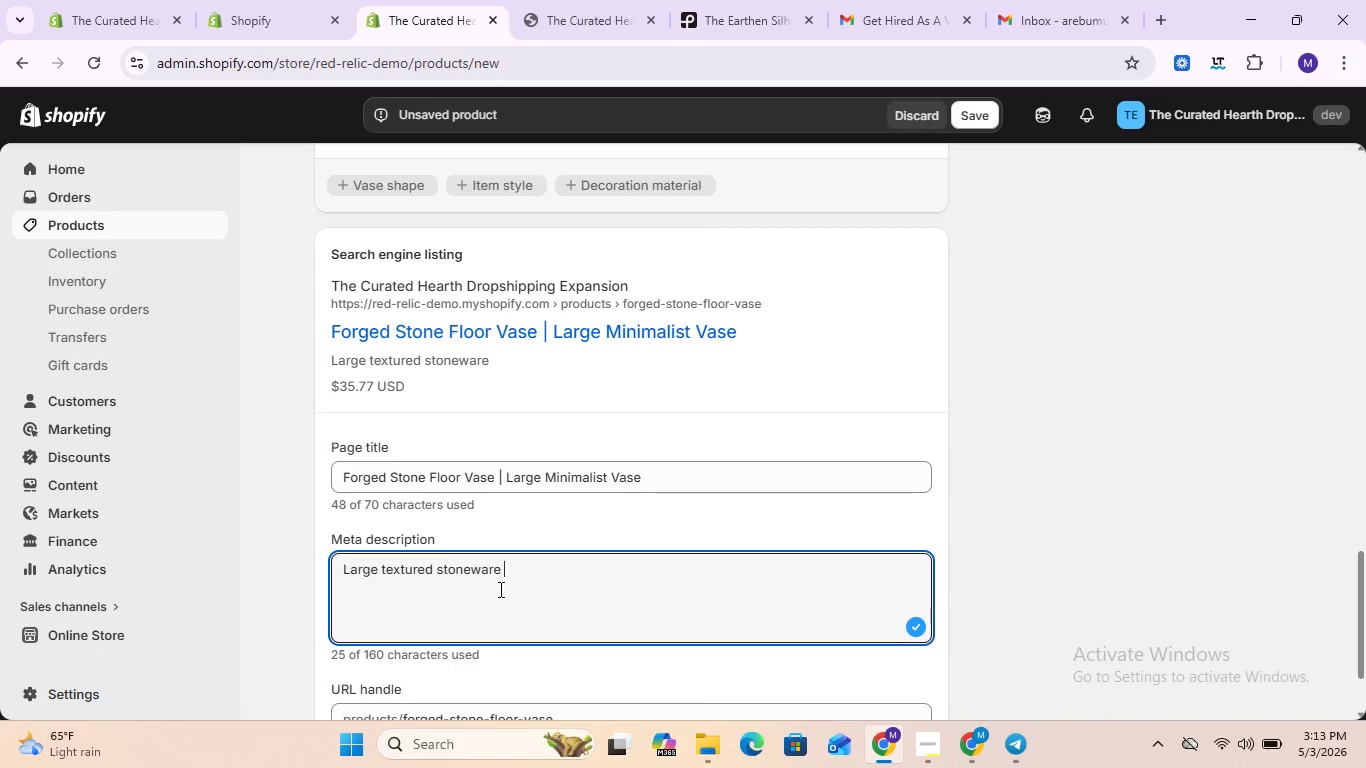 
type(floor )
 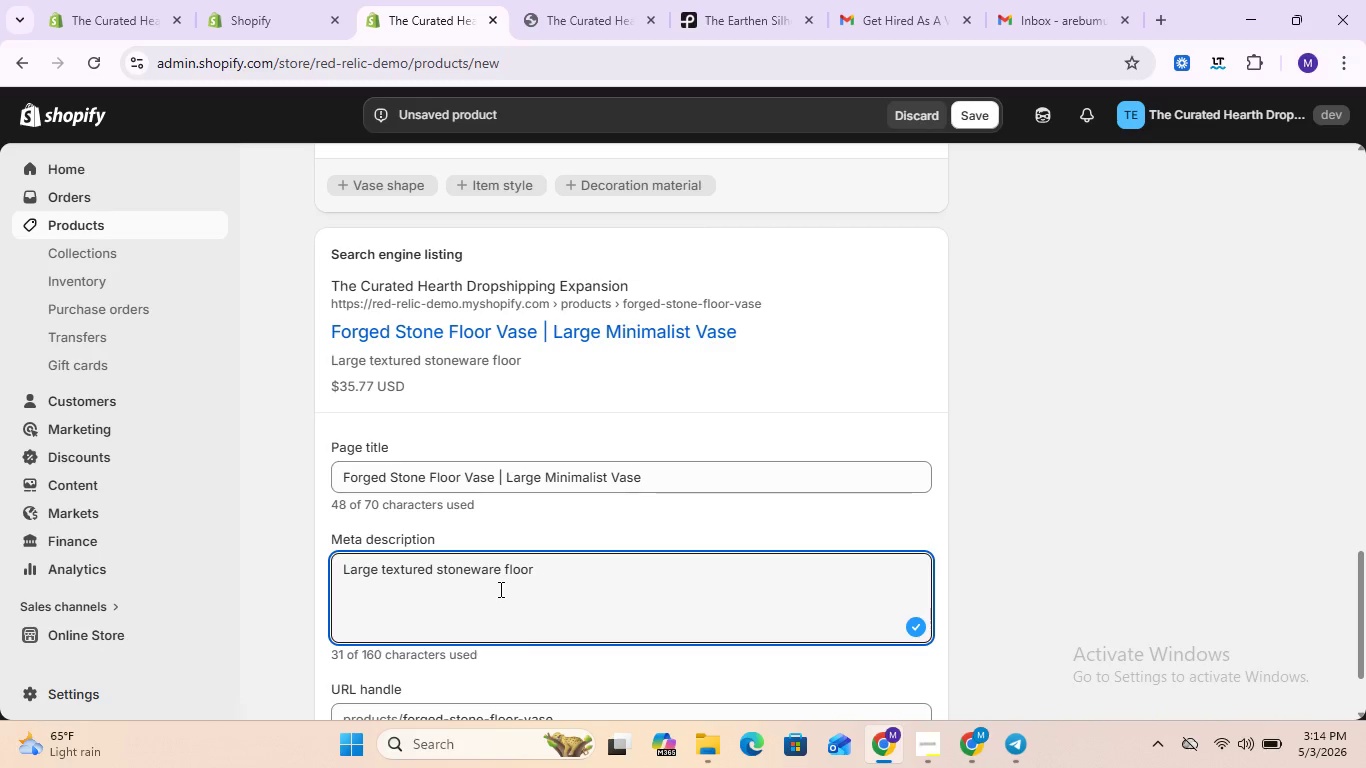 
wait(68.09)
 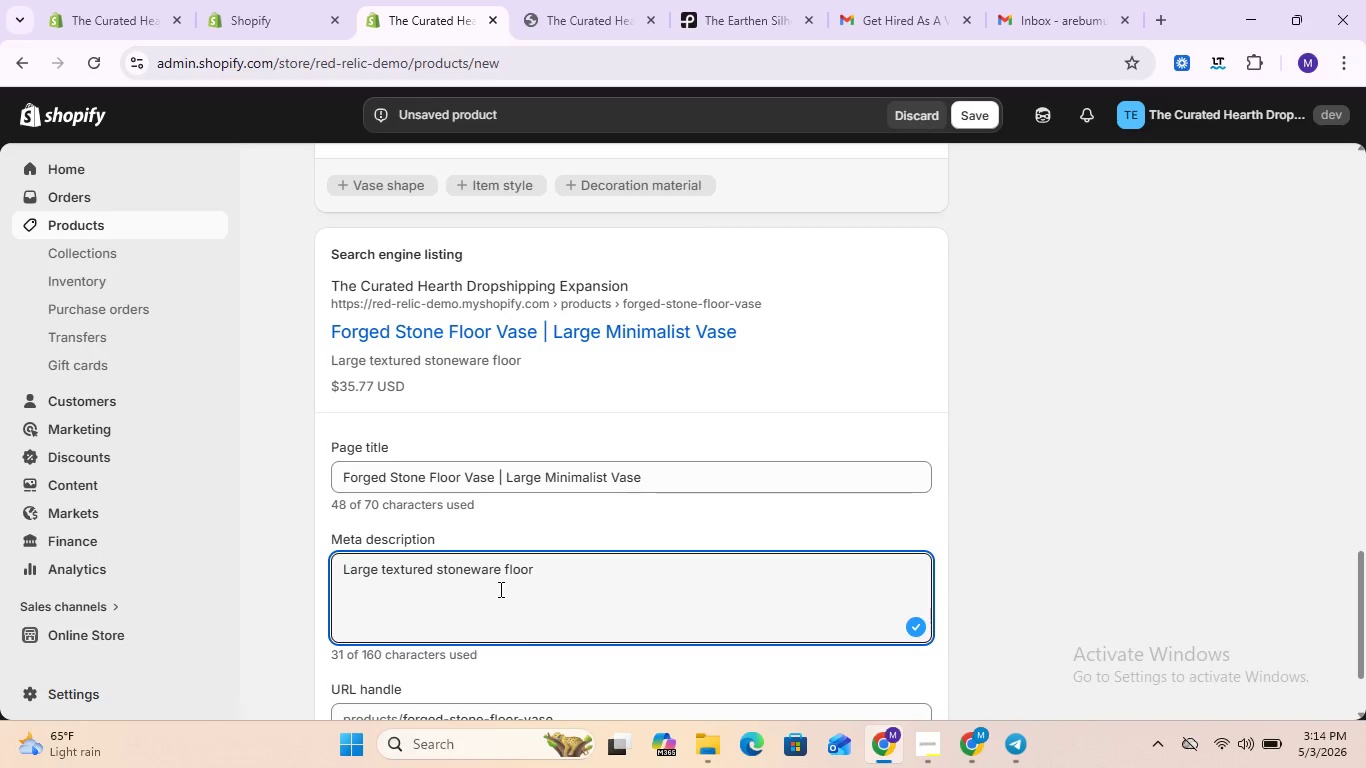 
type(vase )
key(Backspace)
type(. Forged )
 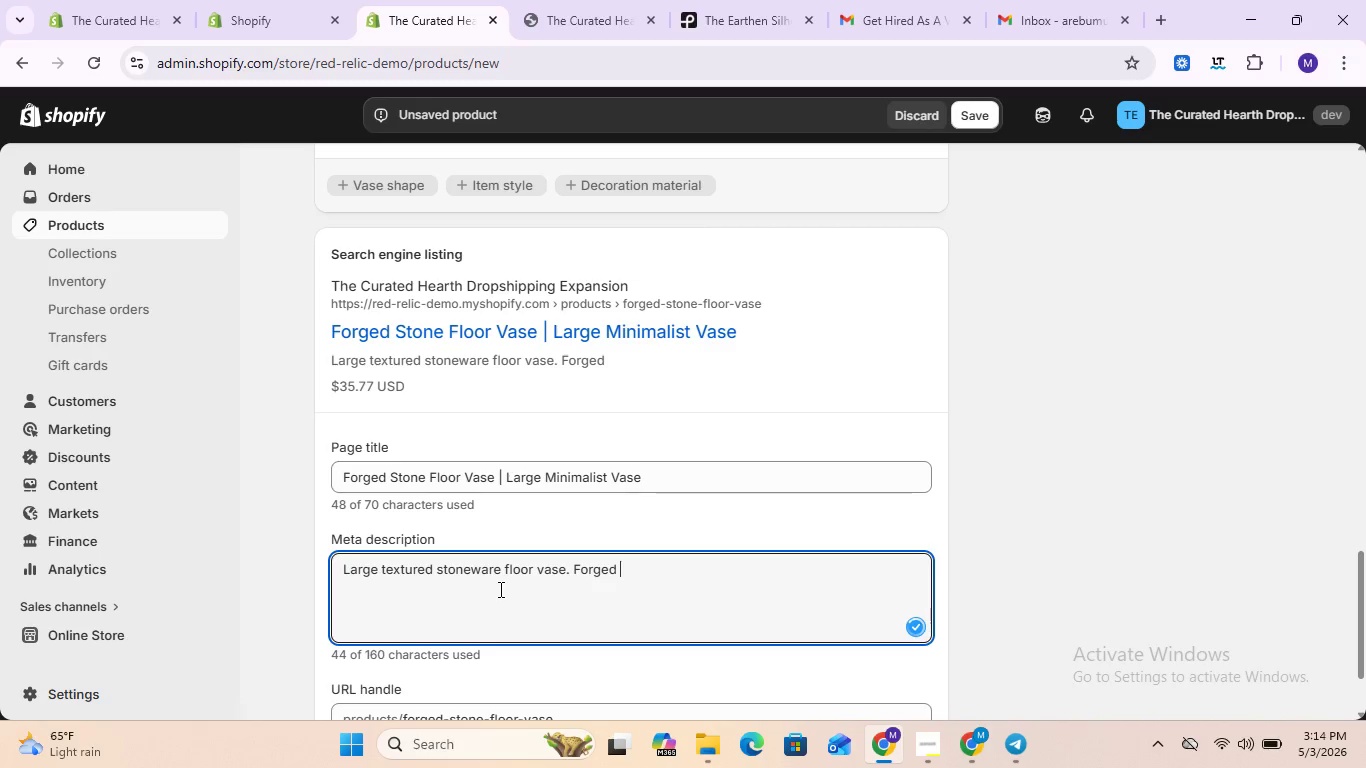 
wait(14.36)
 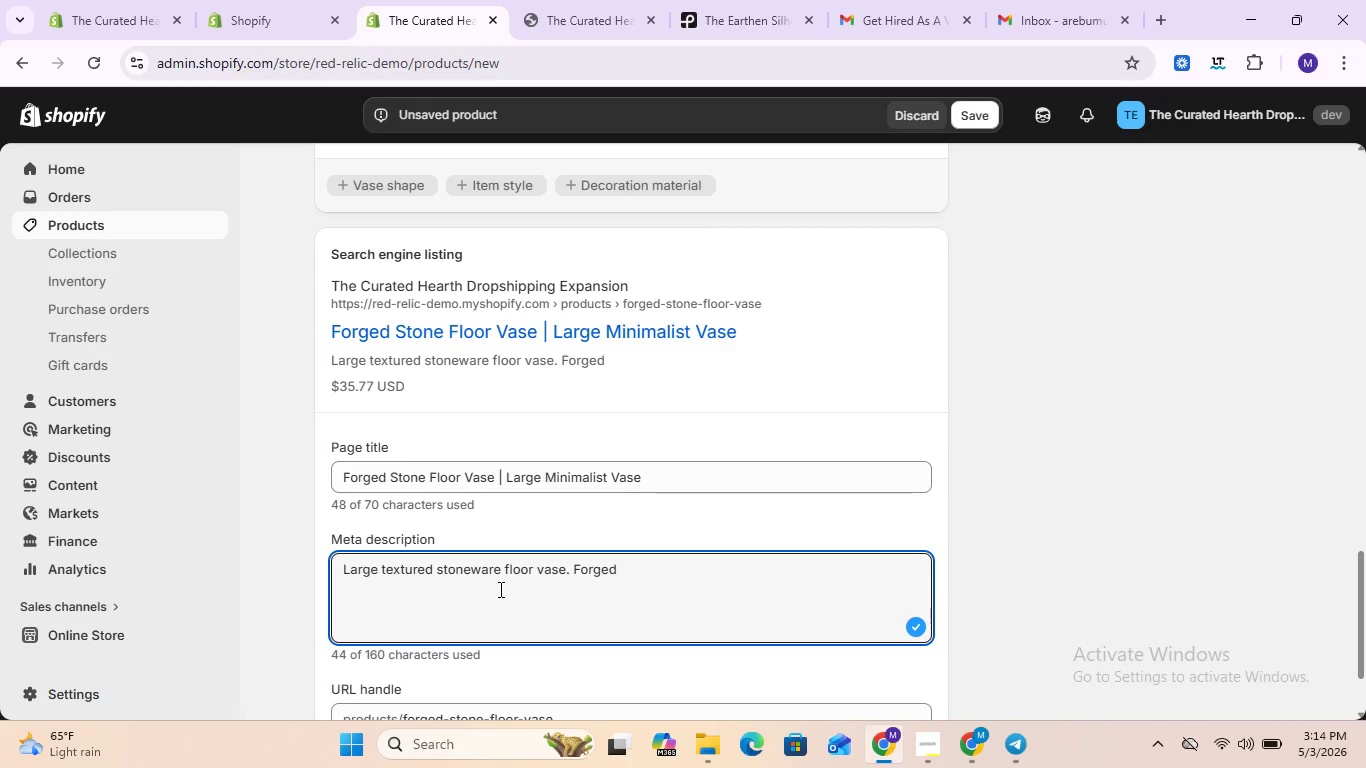 
type(clay ae)
 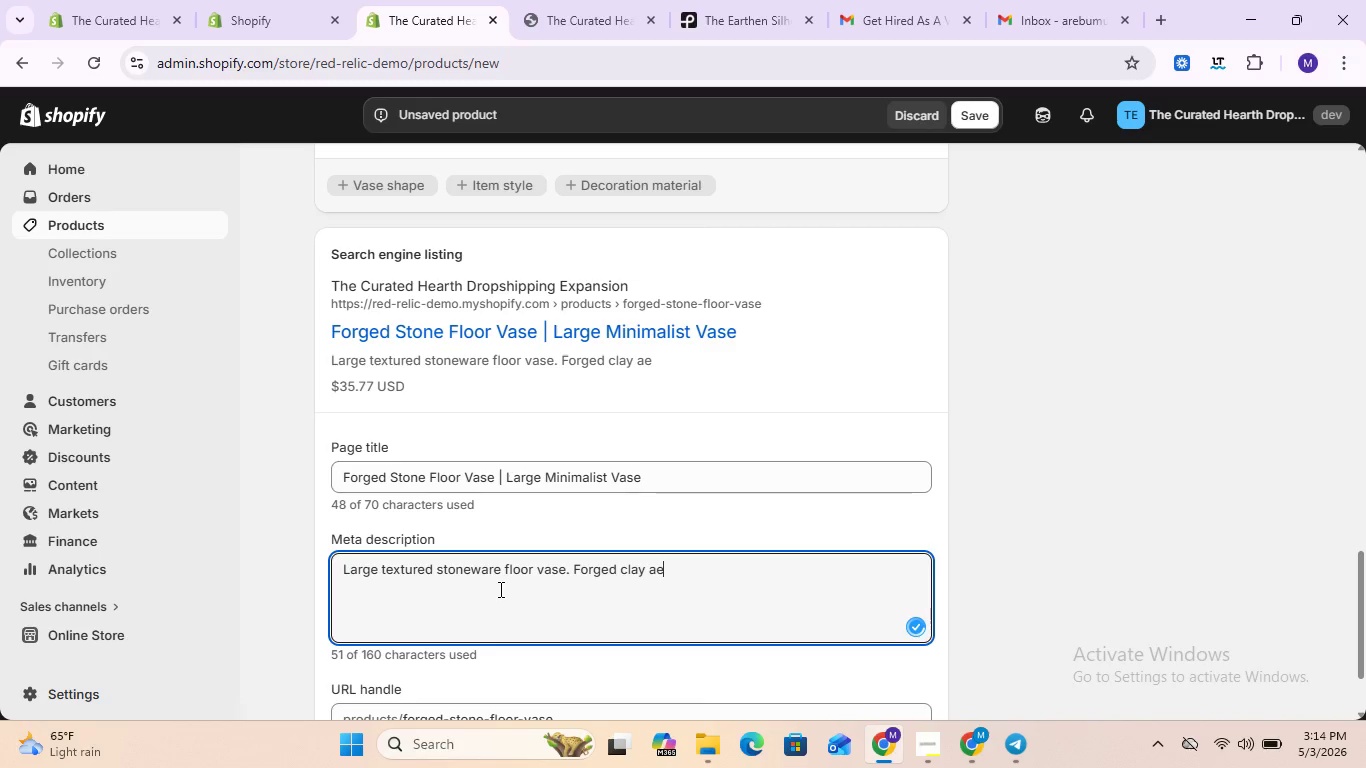 
type(sthetic for high )
 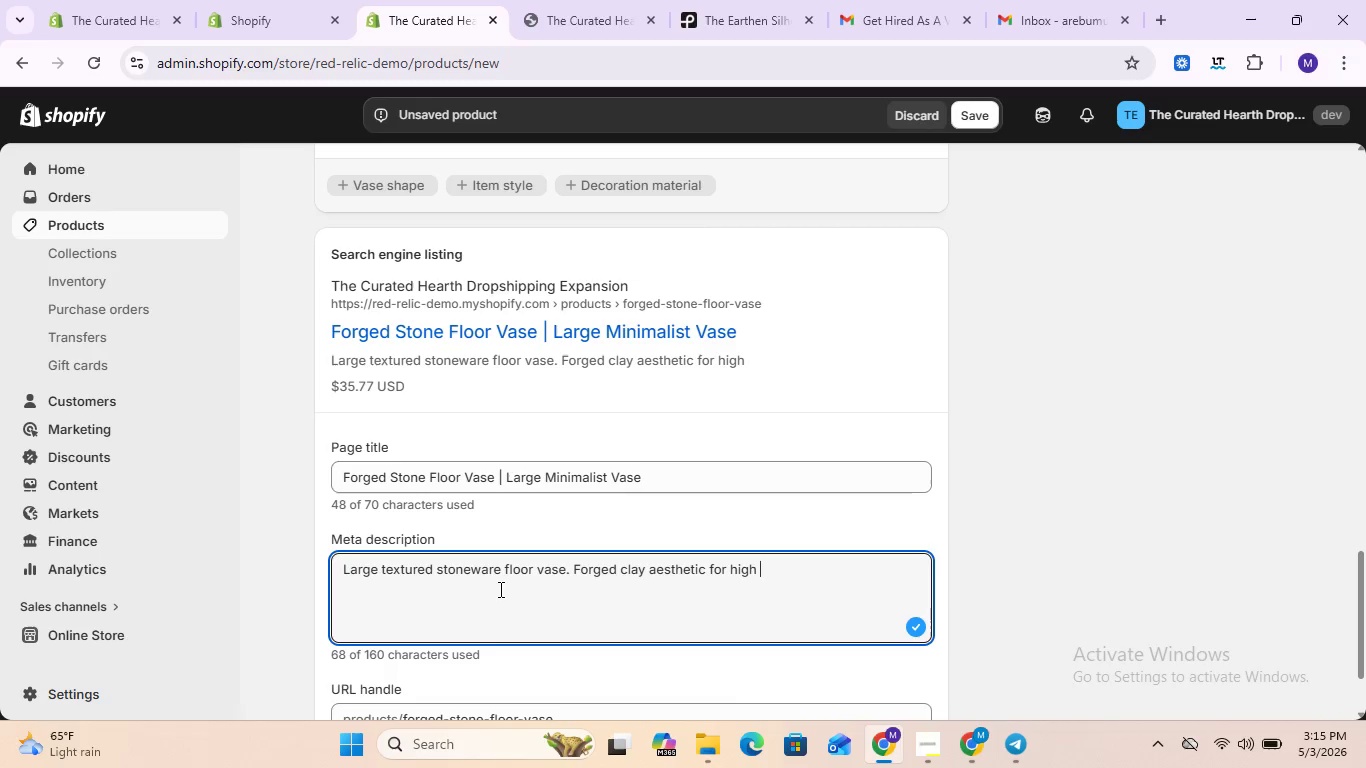 
wait(11.91)
 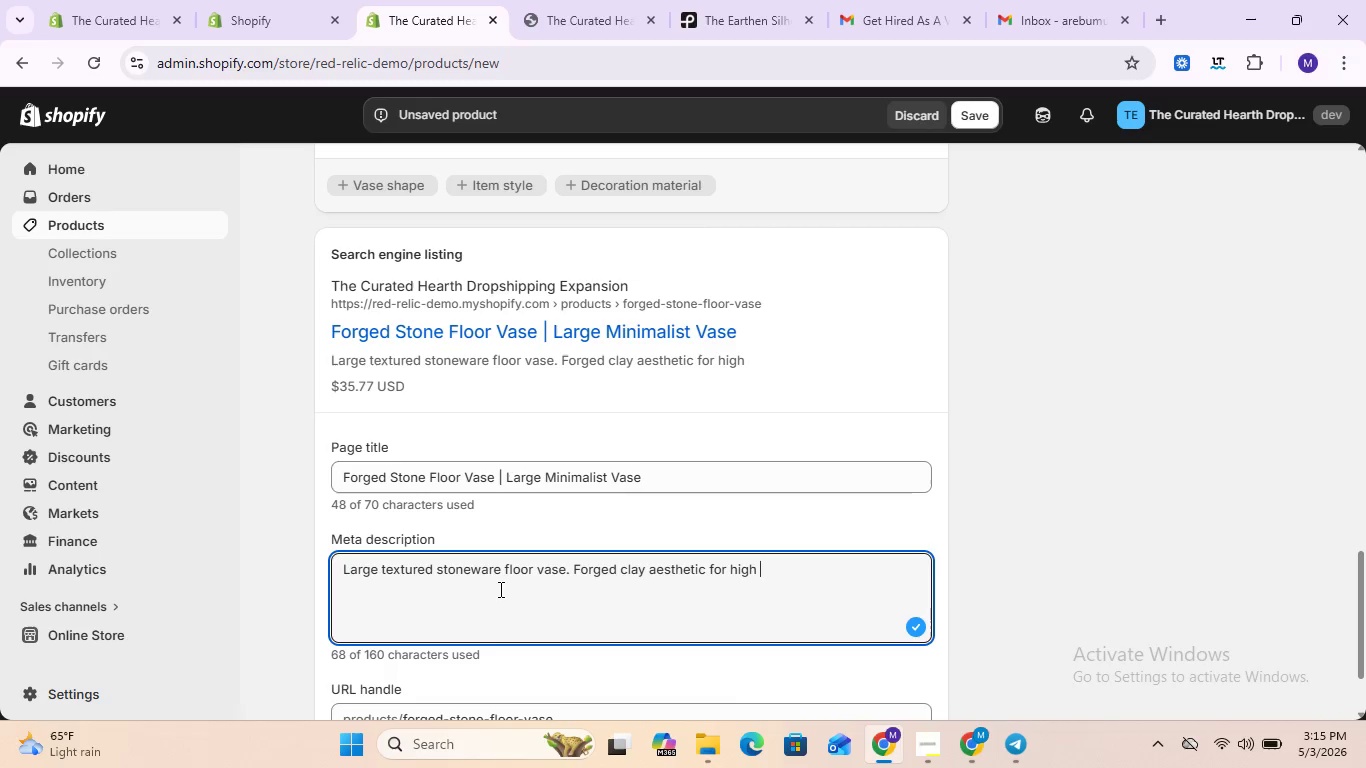 
key(Backspace)
 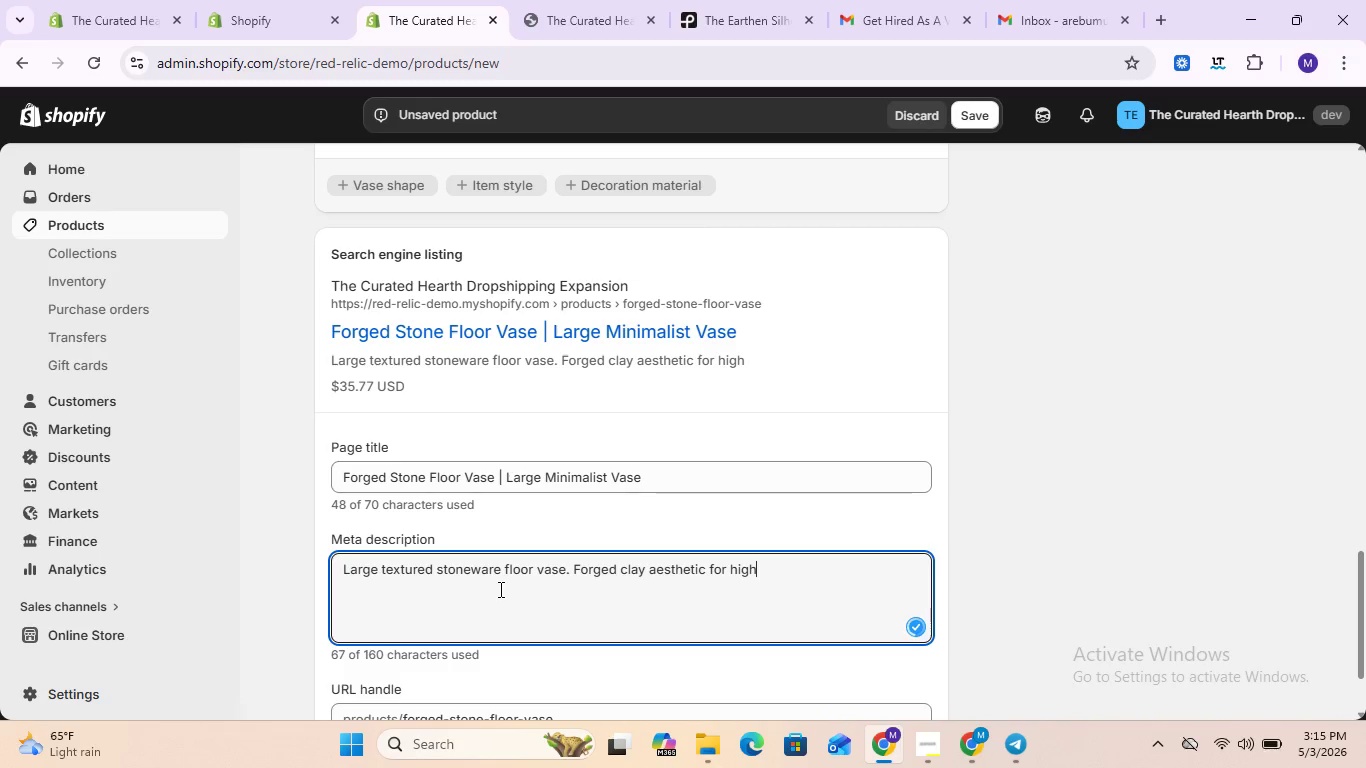 
key(Minus)
 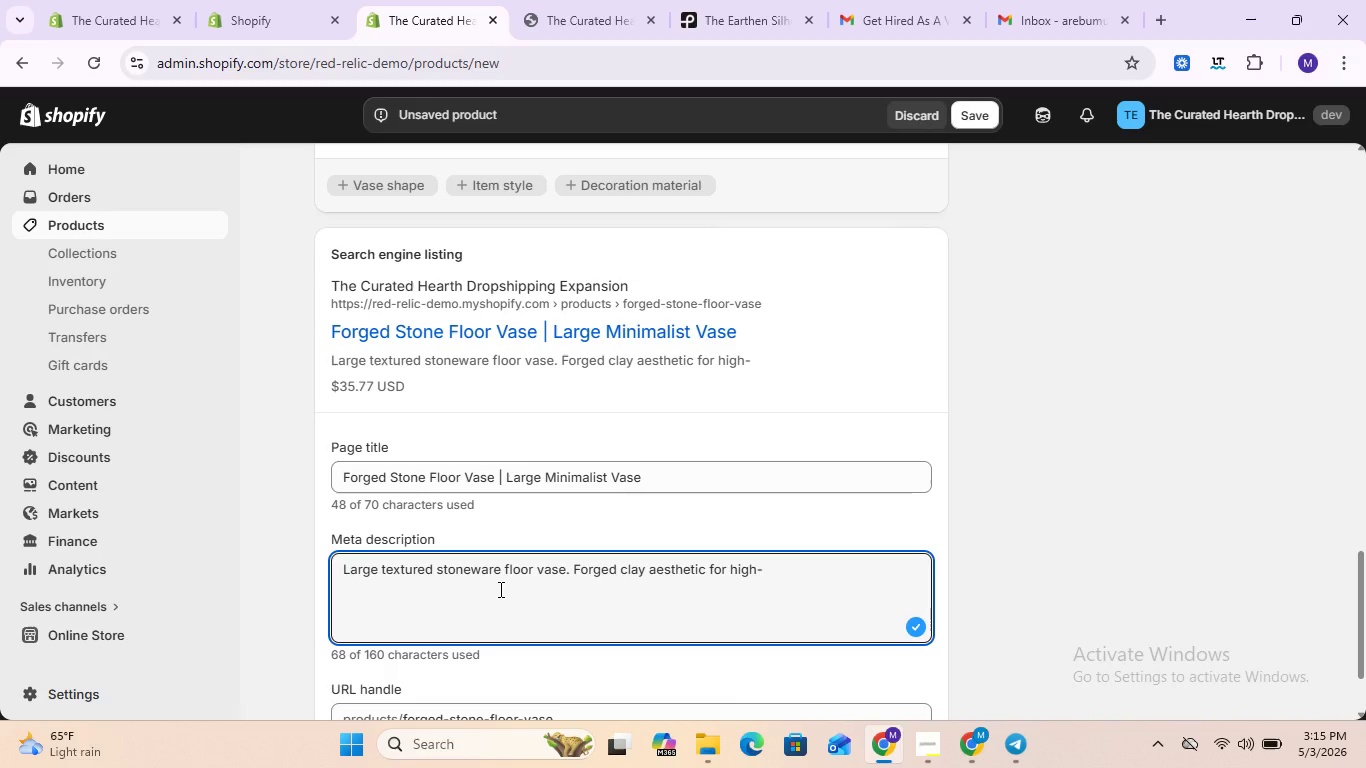 
type(nd )
key(Backspace)
key(Backspace)
key(Backspace)
type(end )
 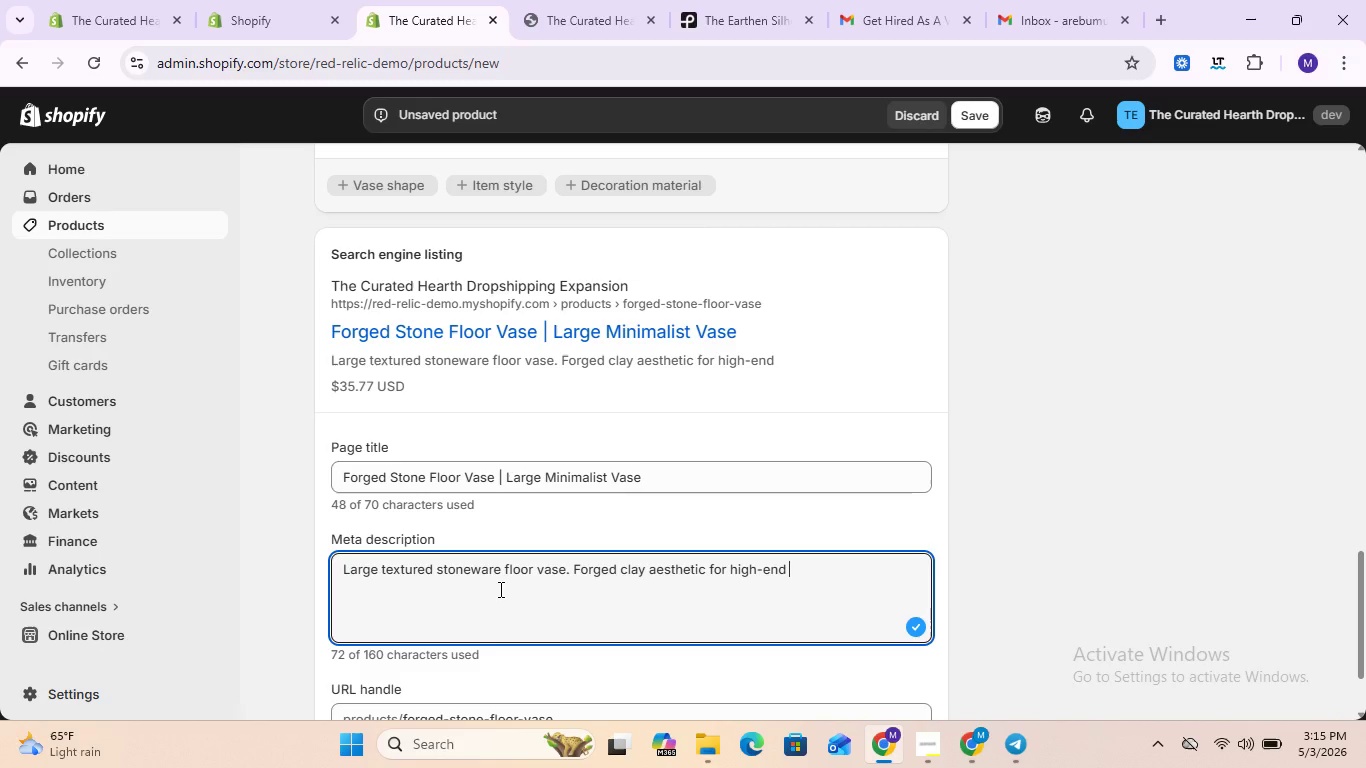 
wait(34.94)
 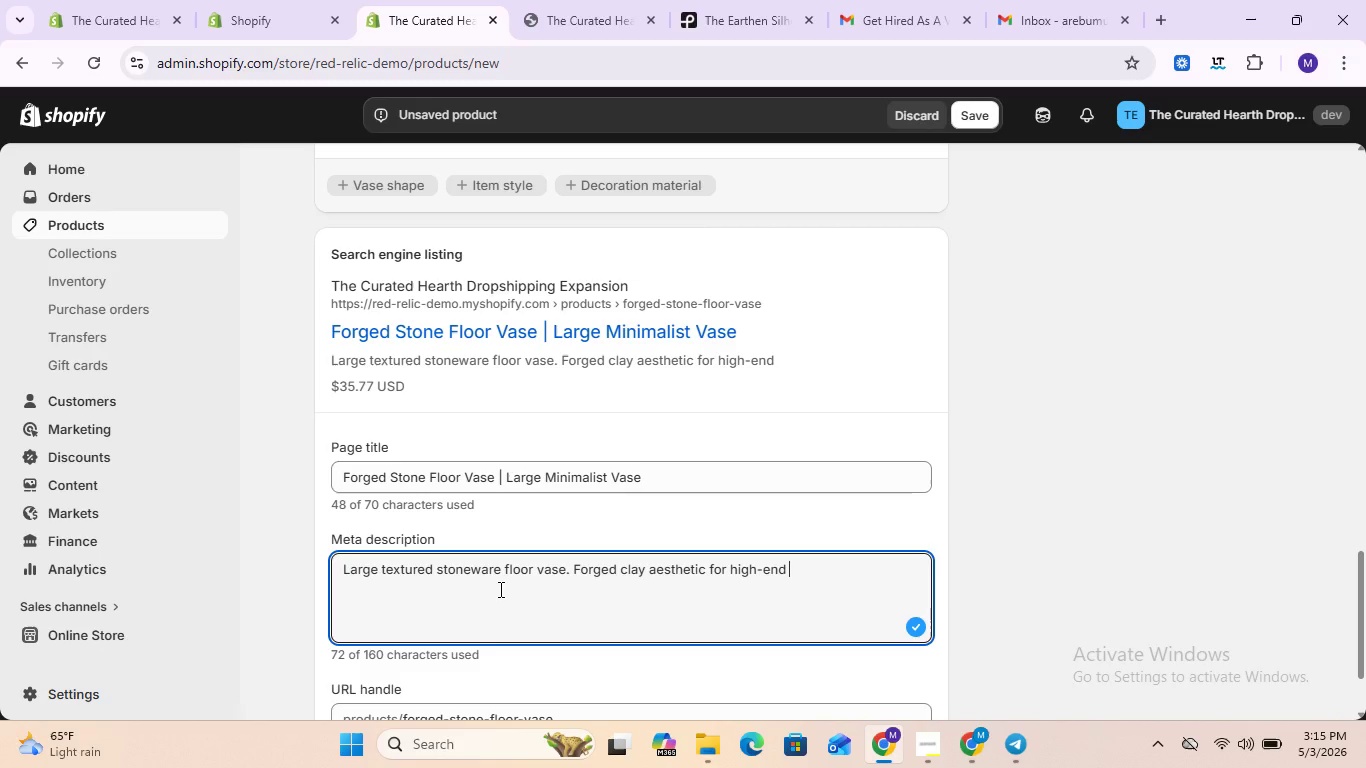 
type(minimalist)
 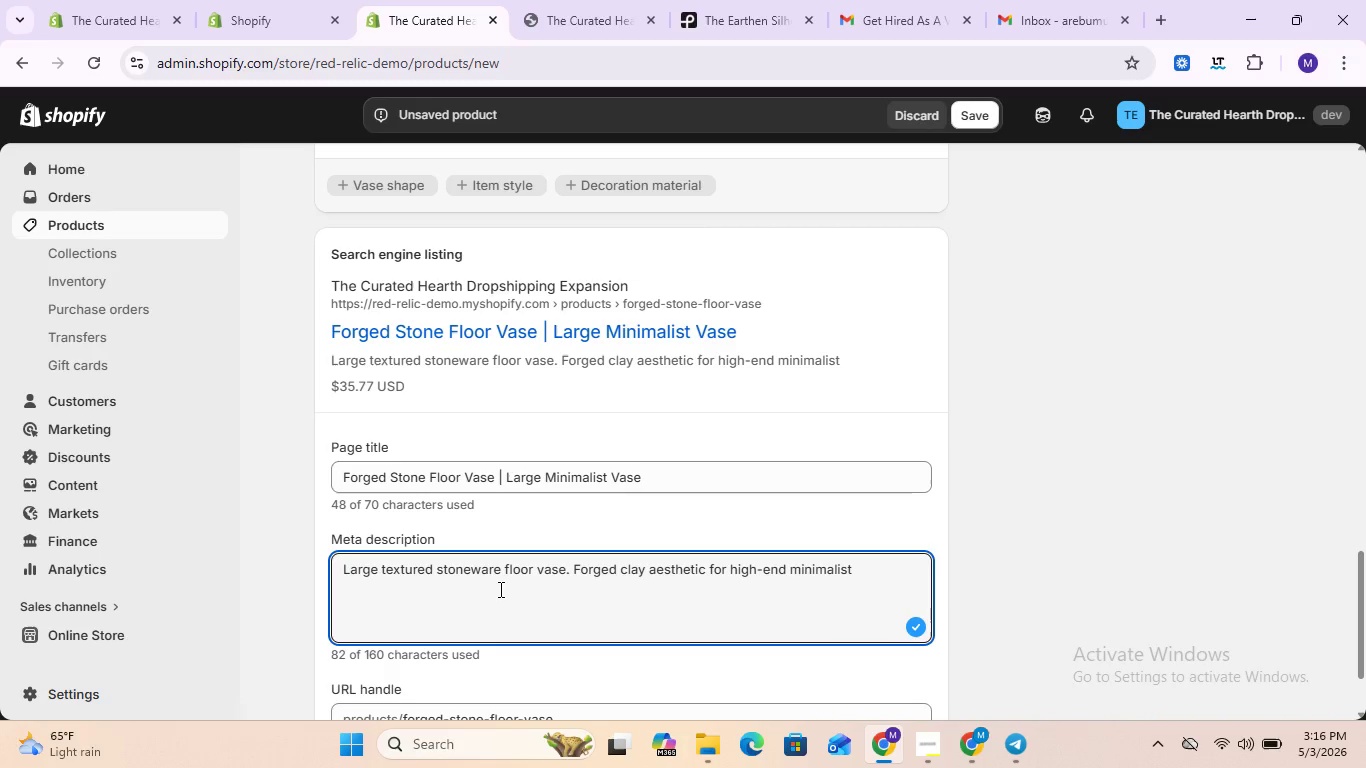 
key(S)
 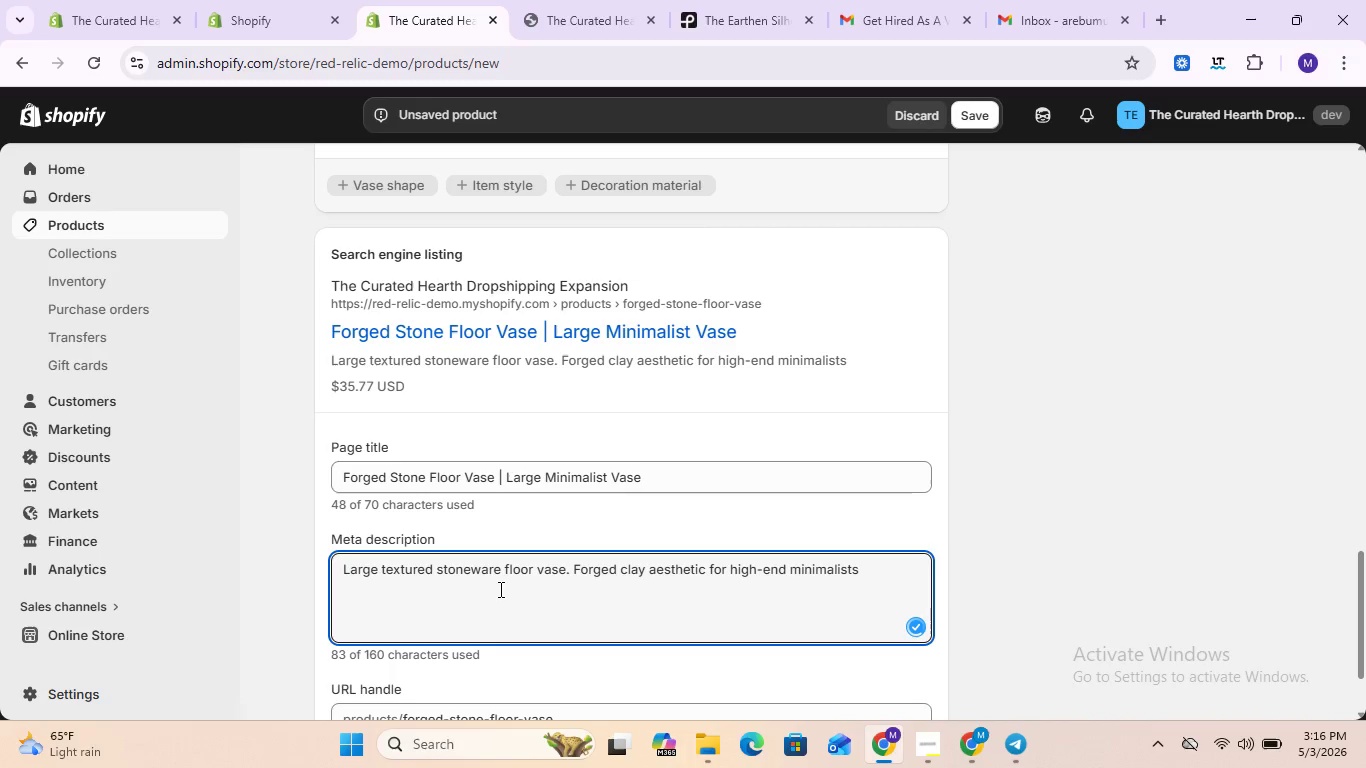 
key(Period)
 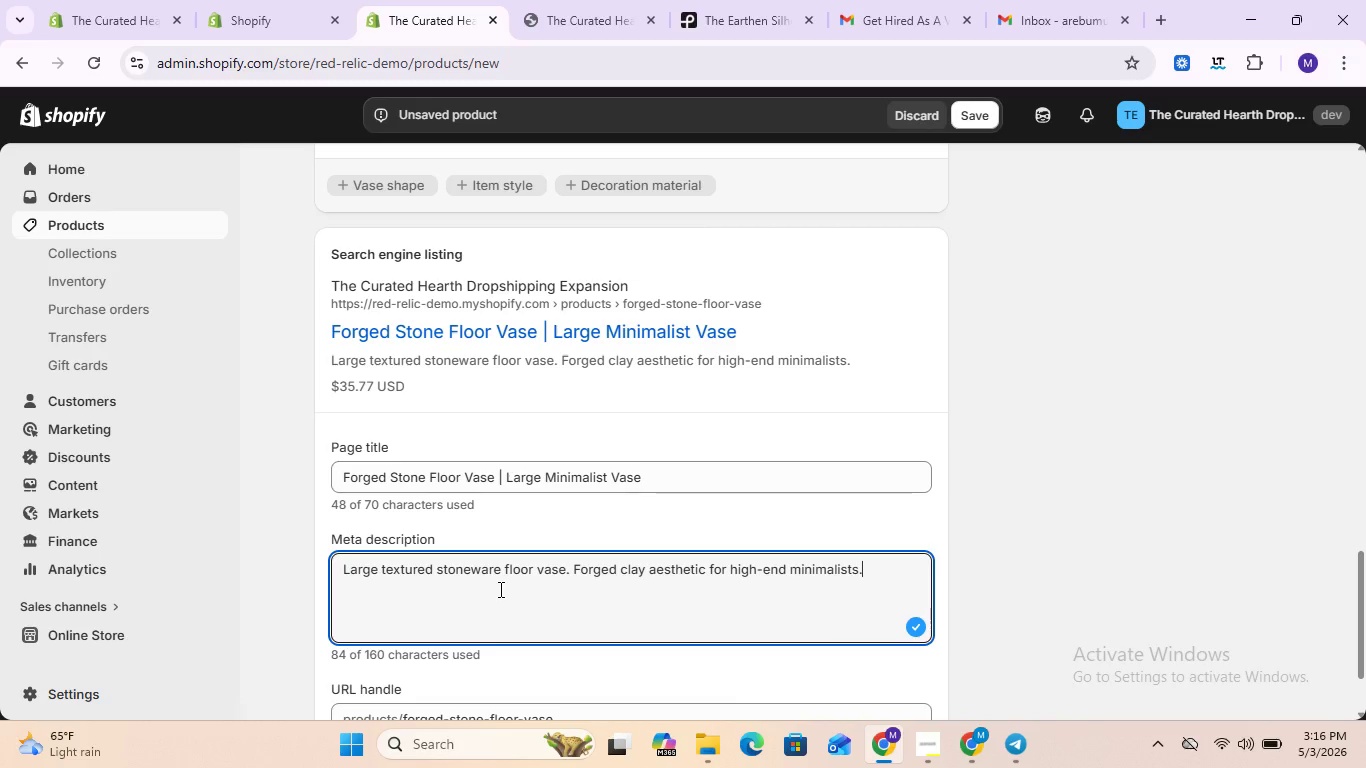 
wait(34.09)
 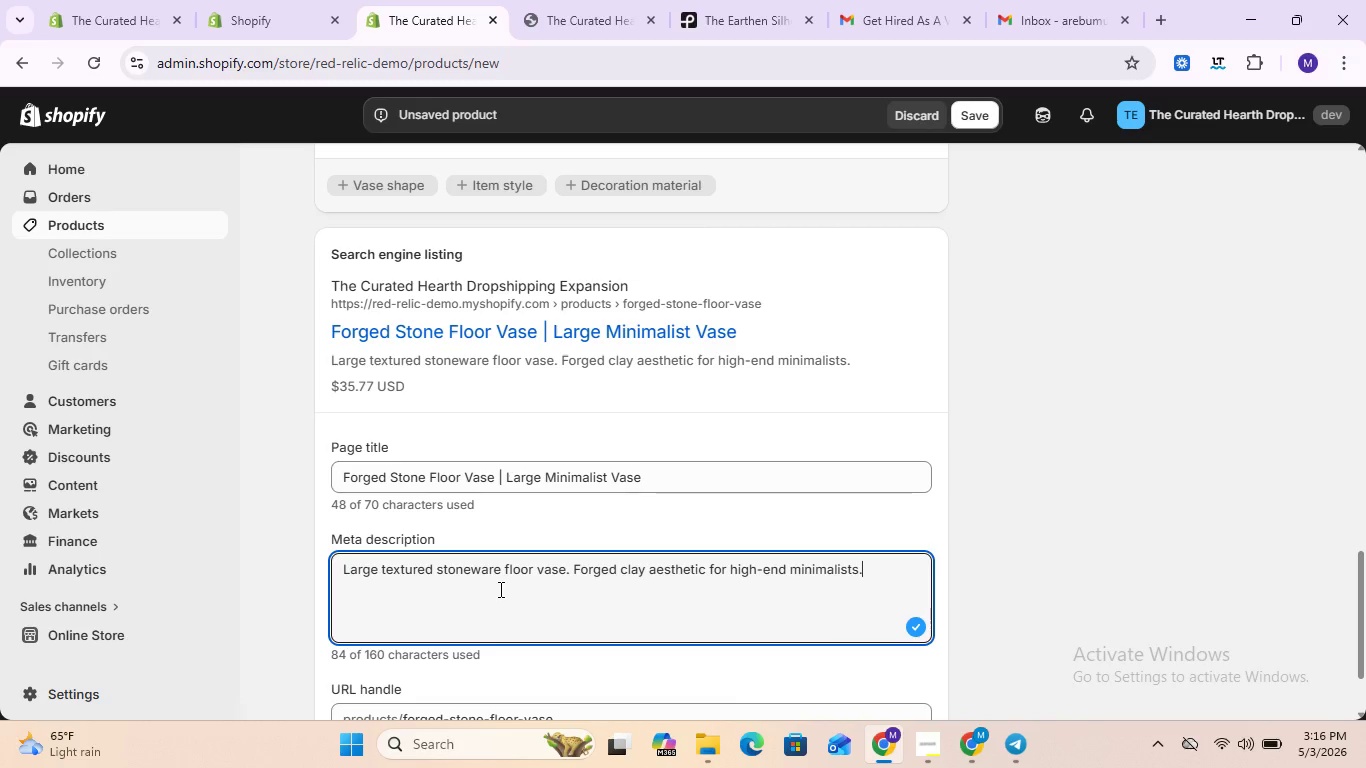 
scroll: coordinate [499, 589], scroll_direction: none, amount: 0.0
 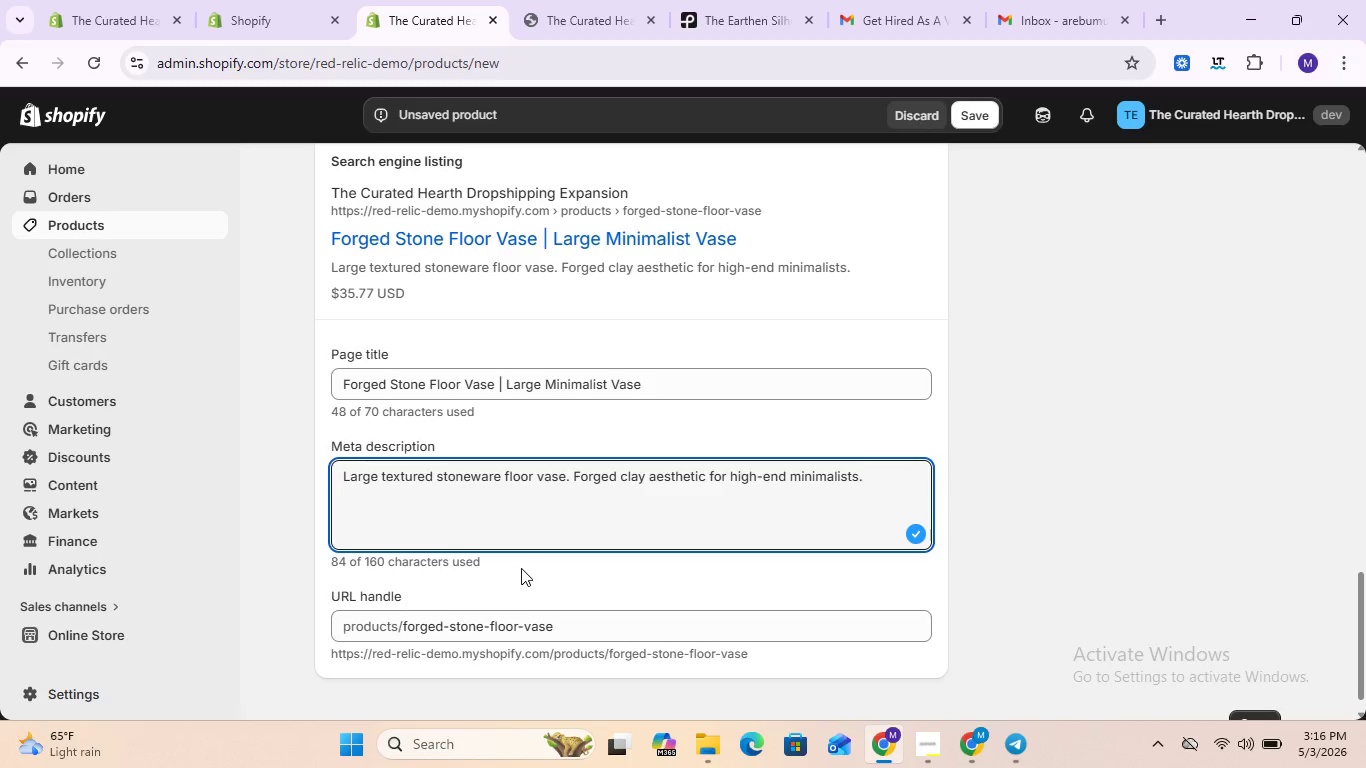 
wait(7.77)
 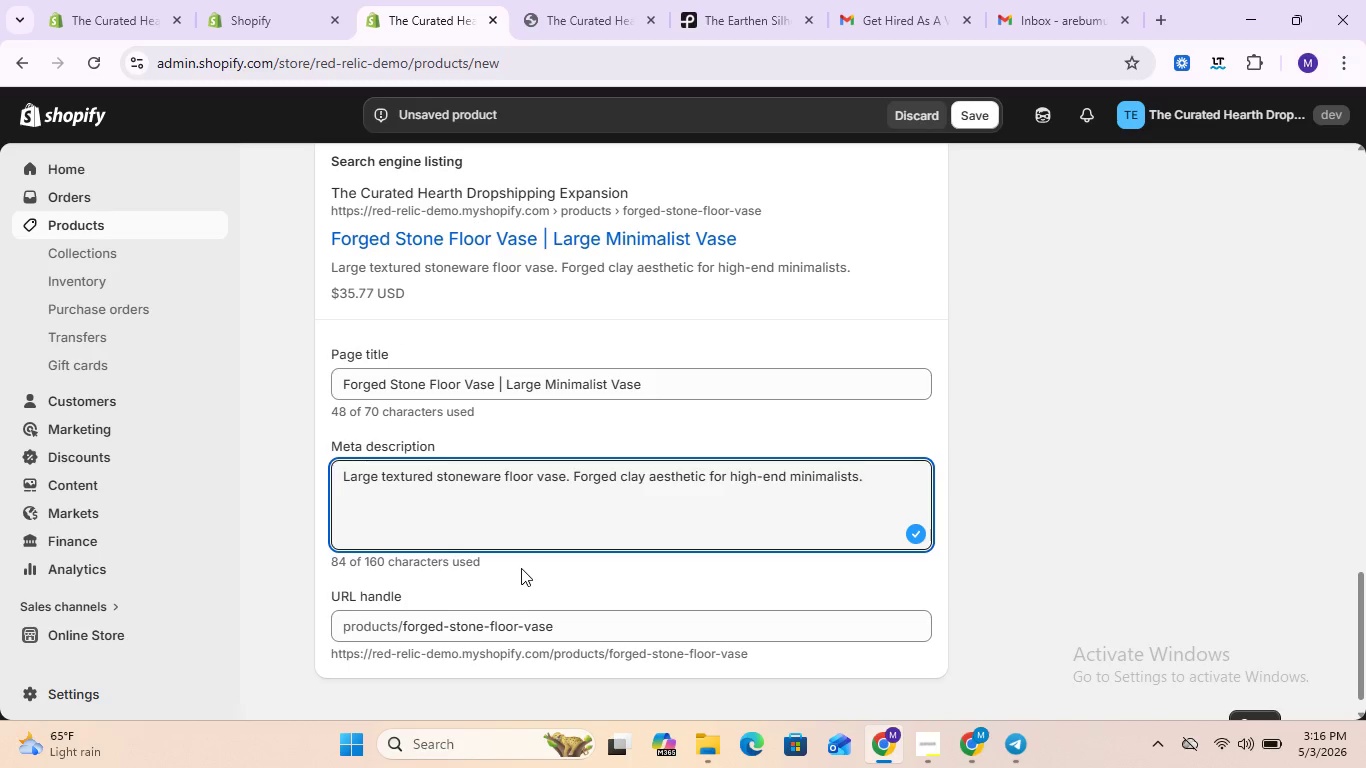 
key(Backspace)
key(Backspace)
type(s inter)
 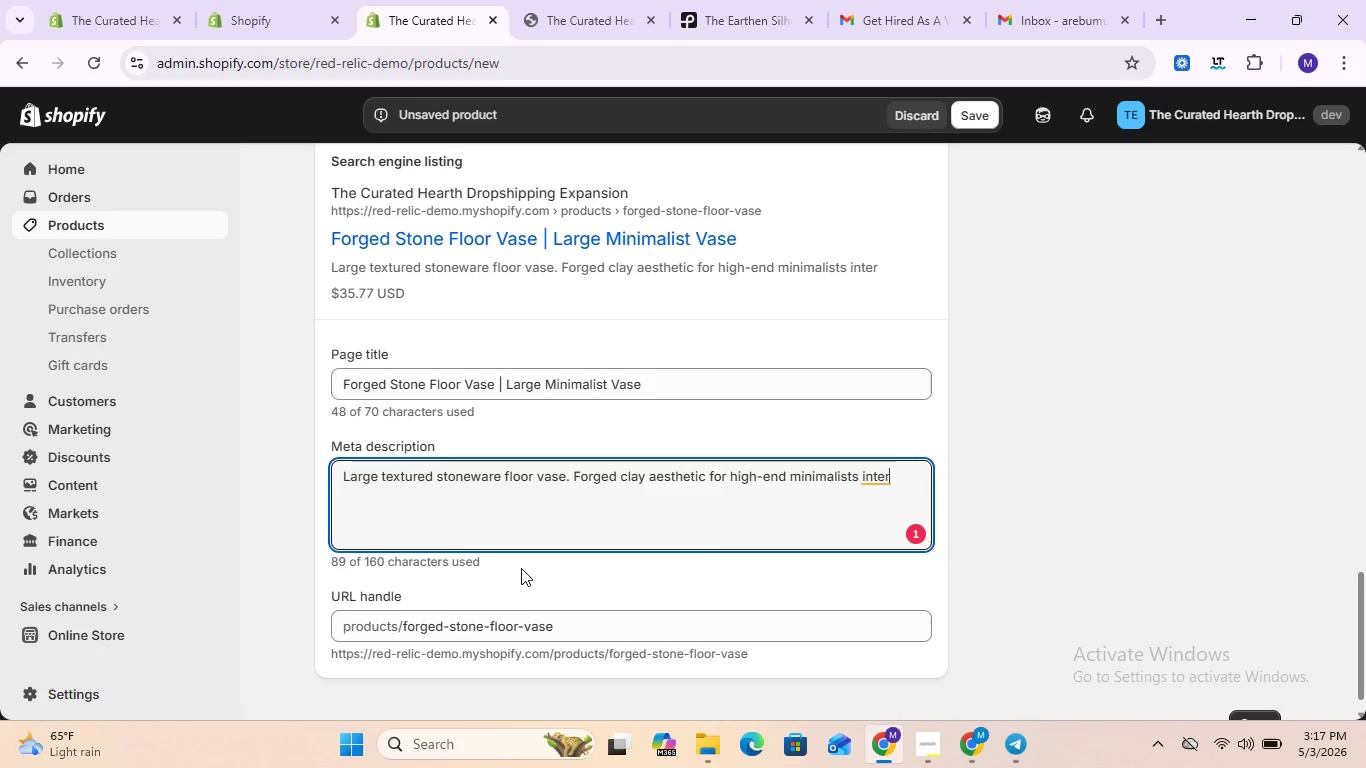 
wait(6.14)
 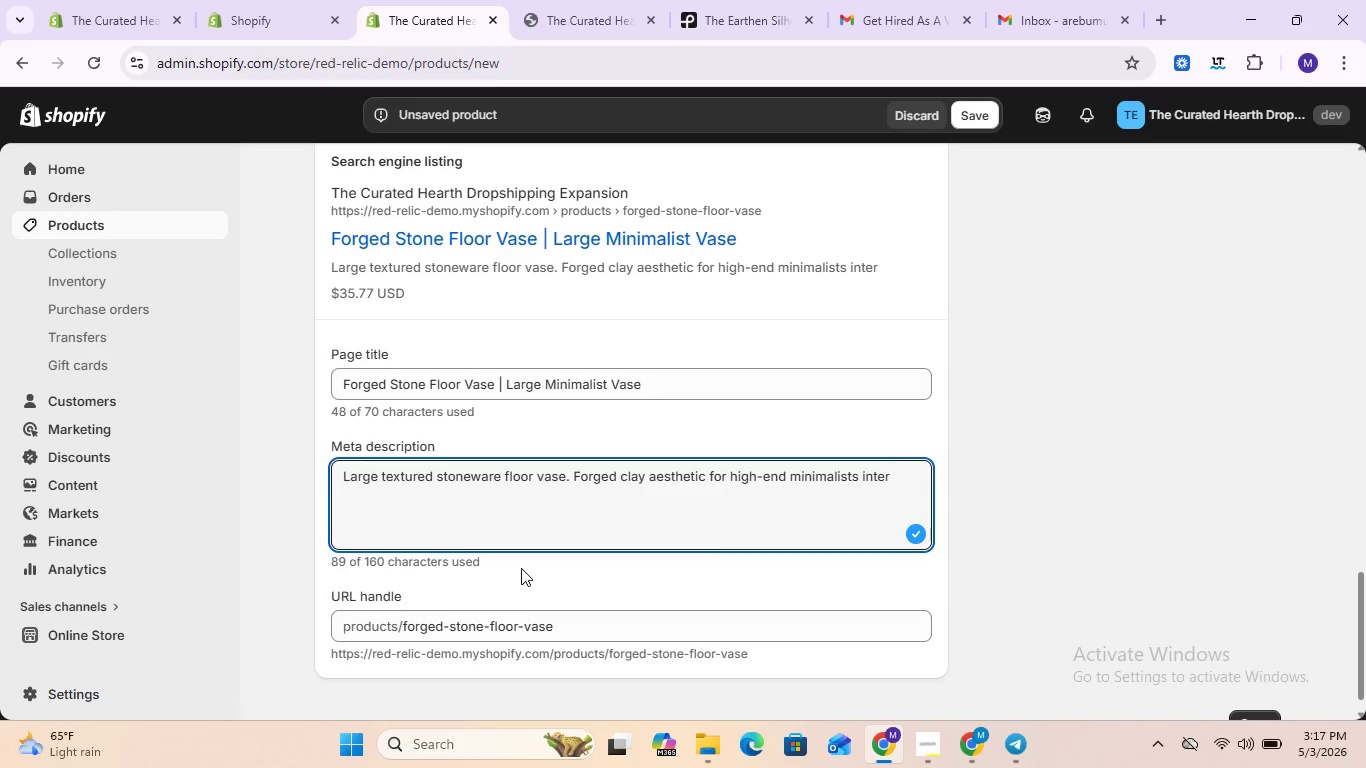 
type(io)
 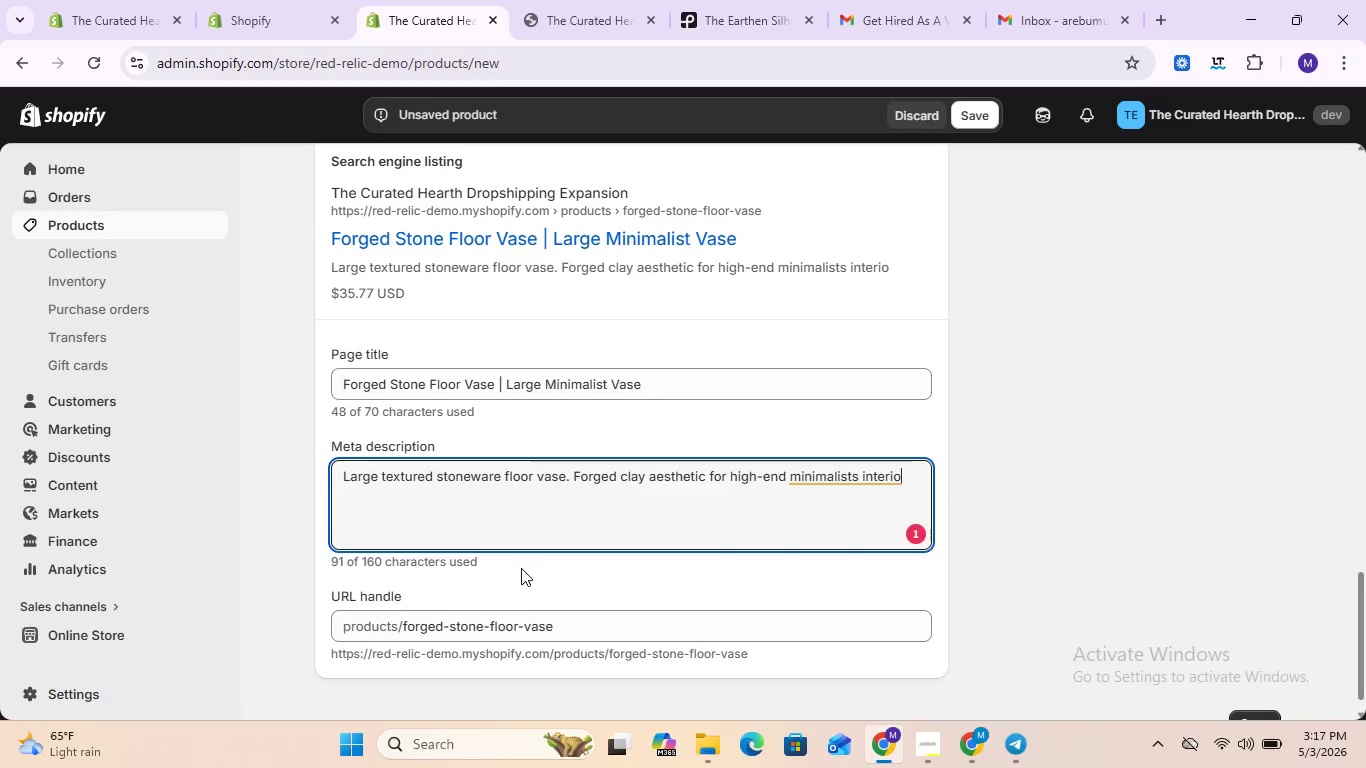 
type(rs)
 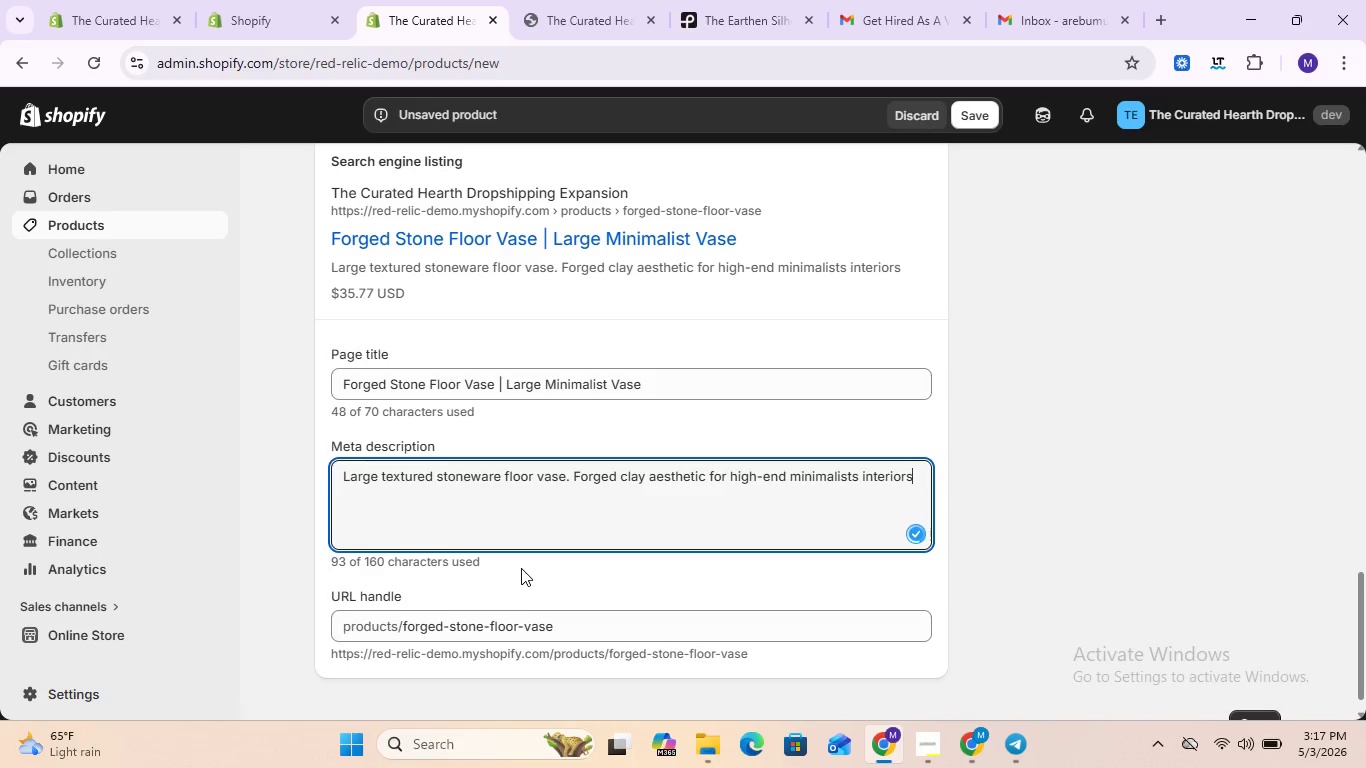 
key(Period)
 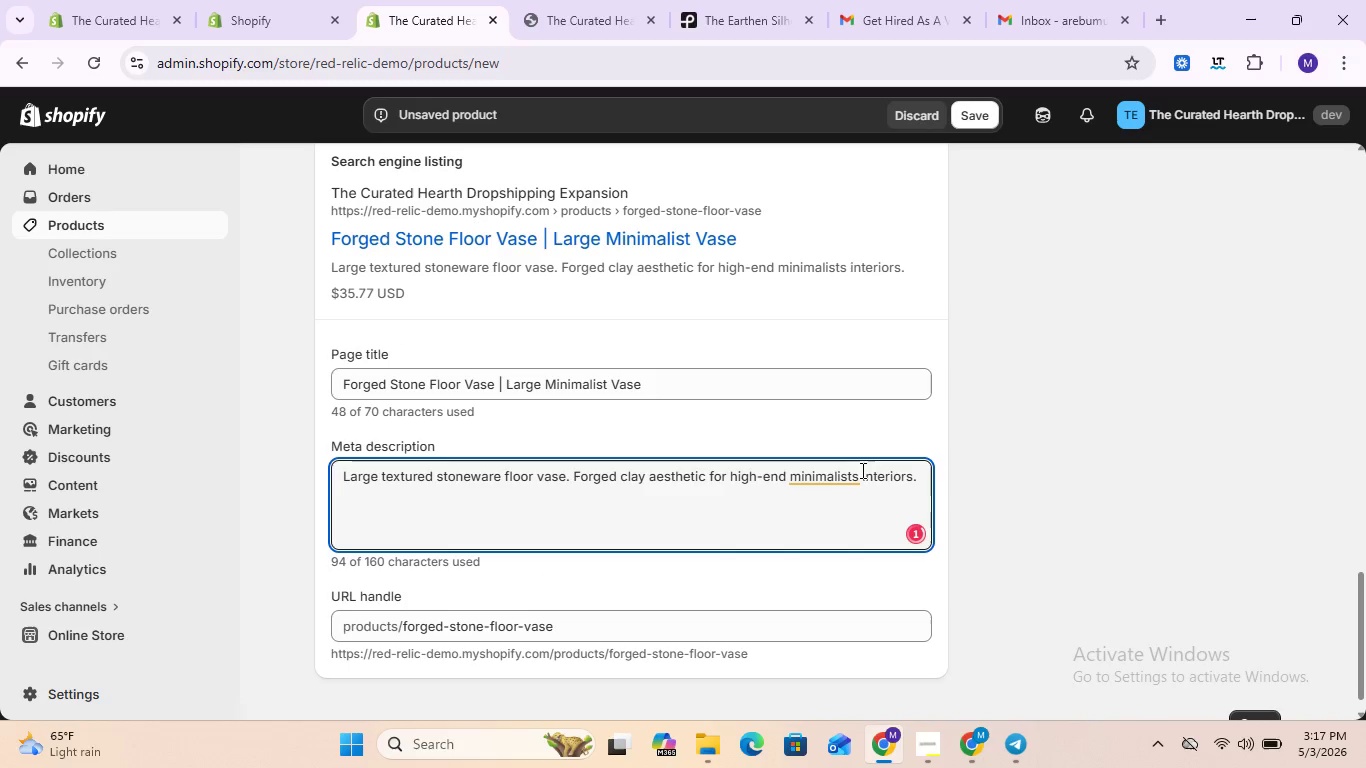 
left_click([839, 475])
 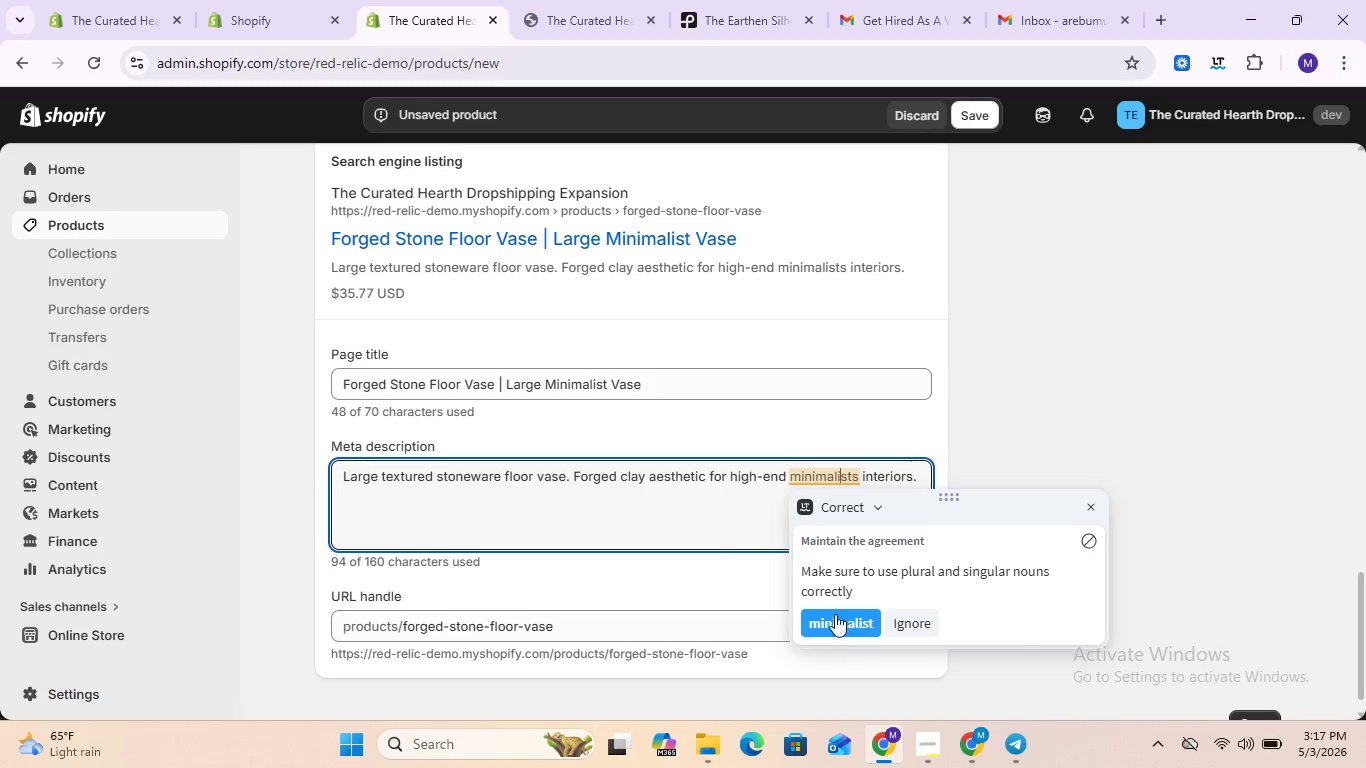 
left_click([837, 623])
 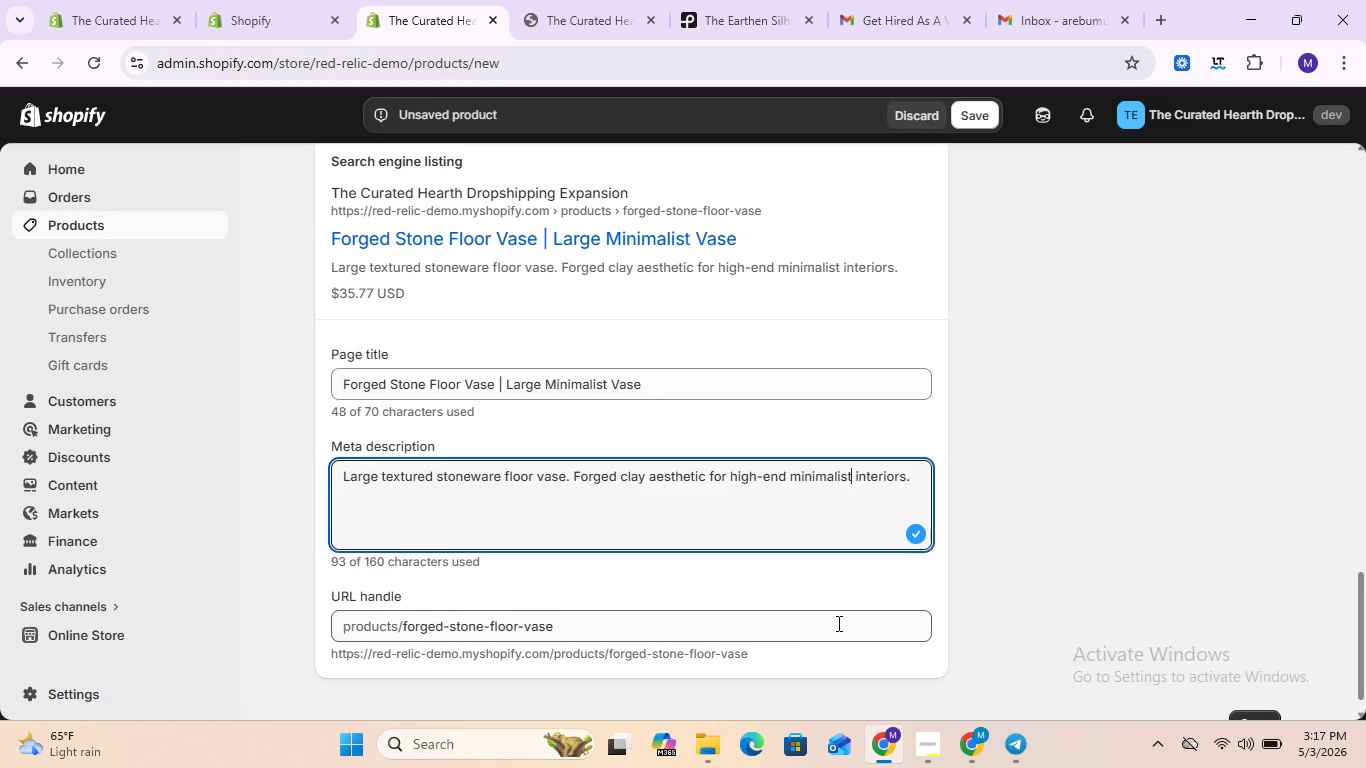 
wait(6.38)
 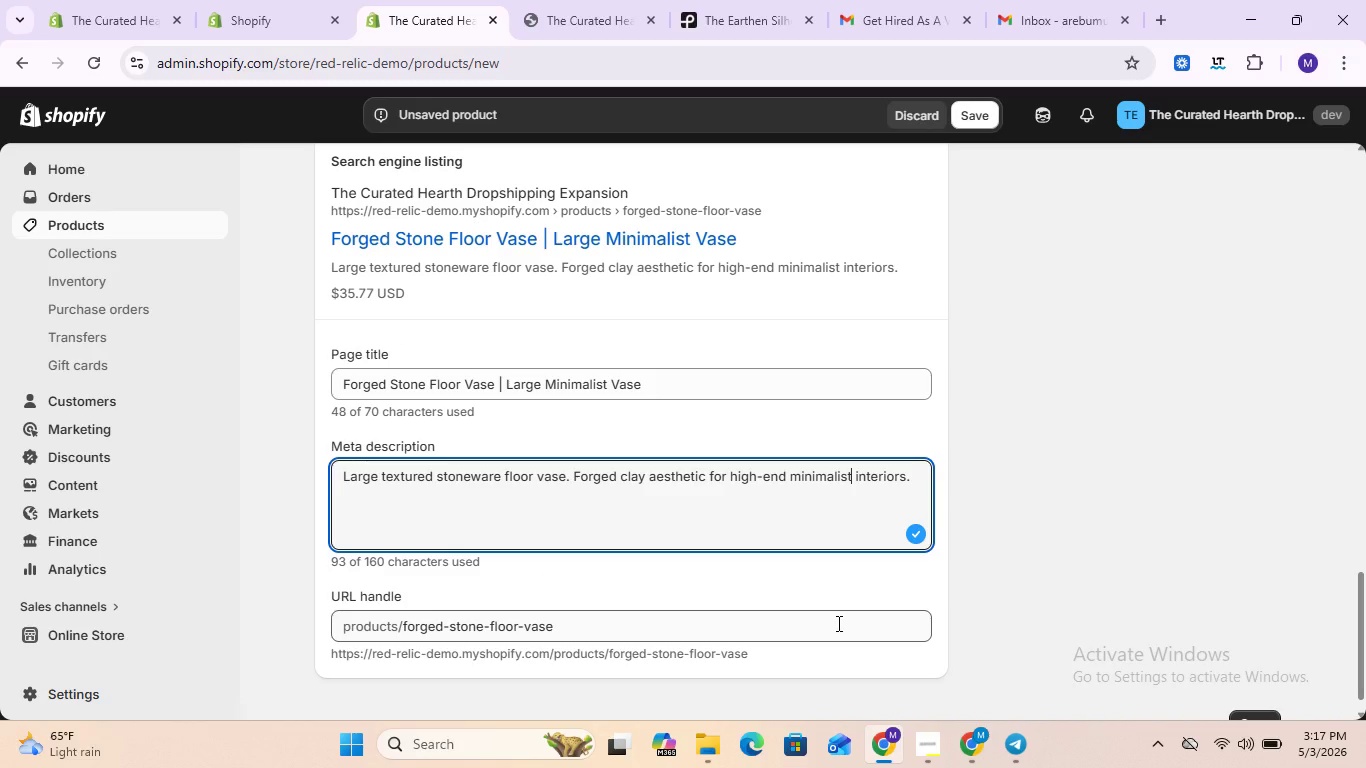 
scroll: coordinate [958, 508], scroll_direction: up, amount: 14.0
 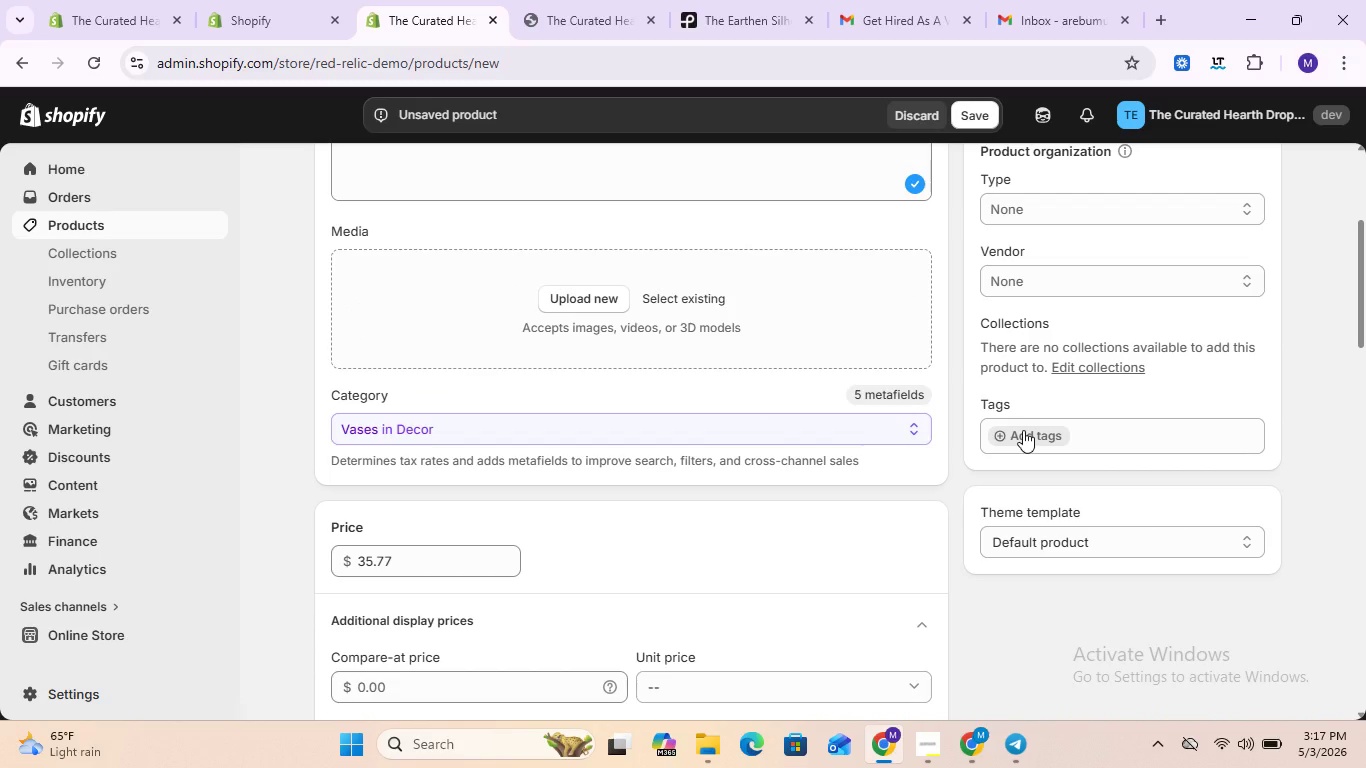 
left_click([1023, 430])
 